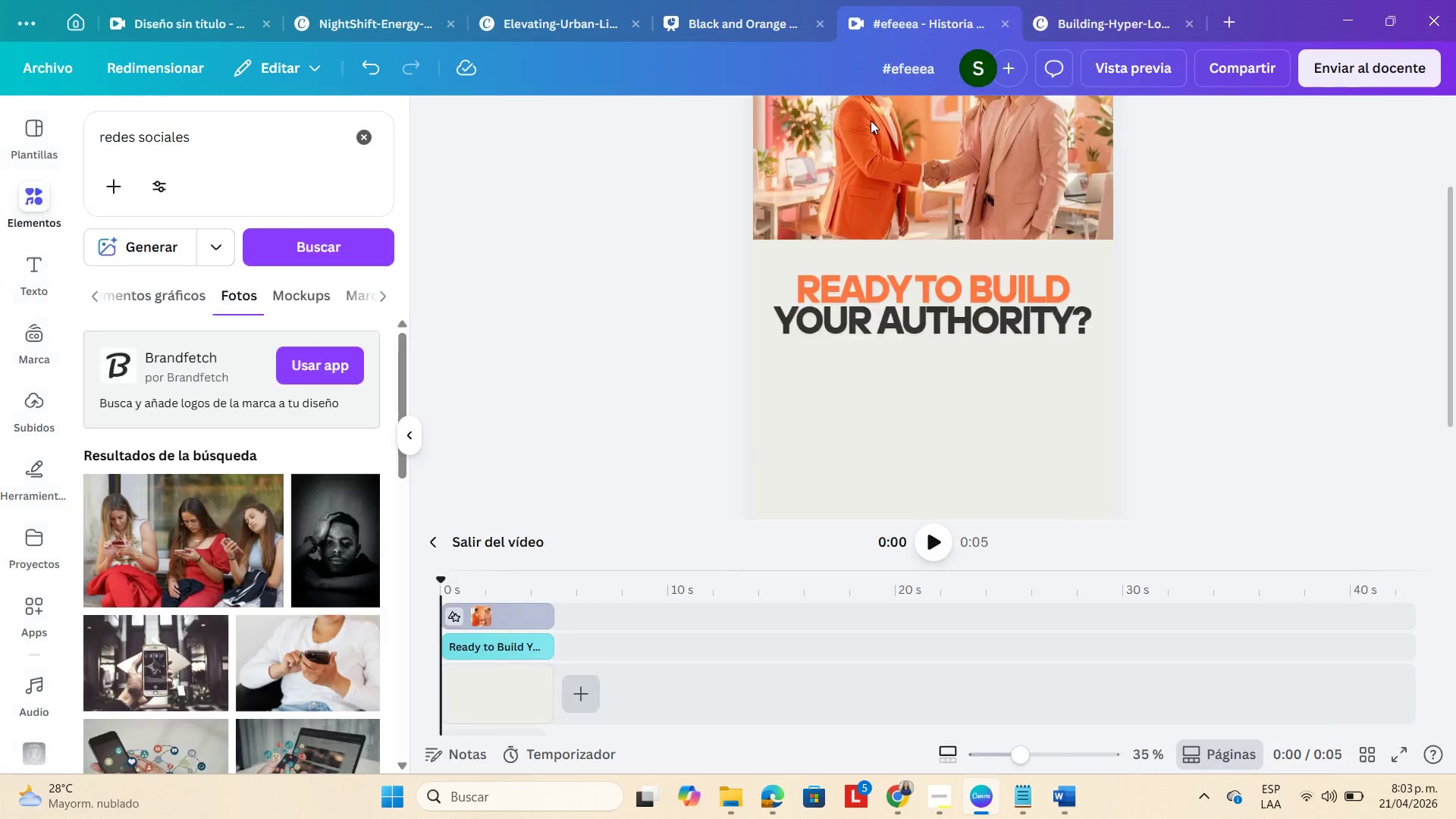 
left_click([947, 391])
 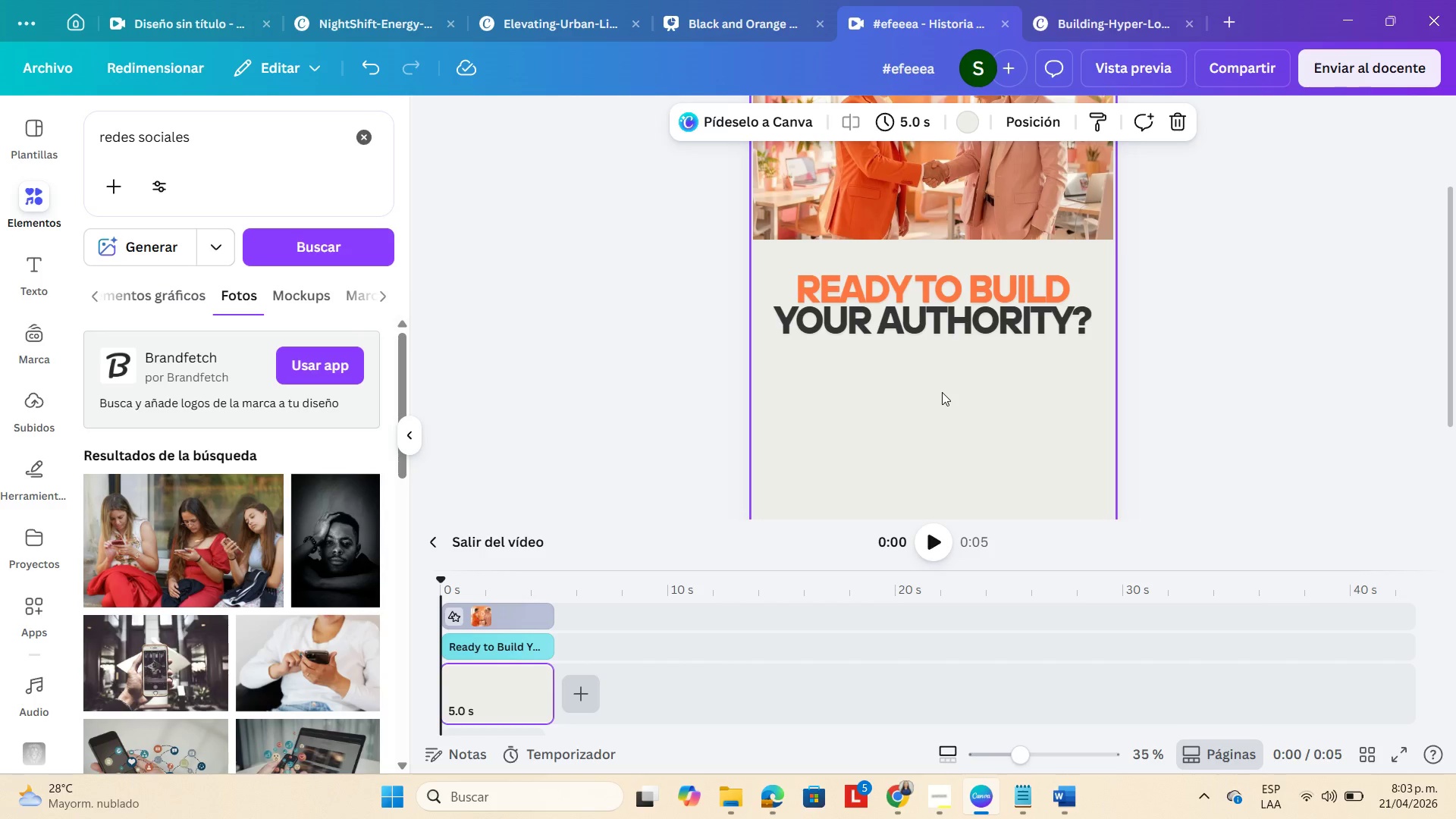 
key(Control+V)
 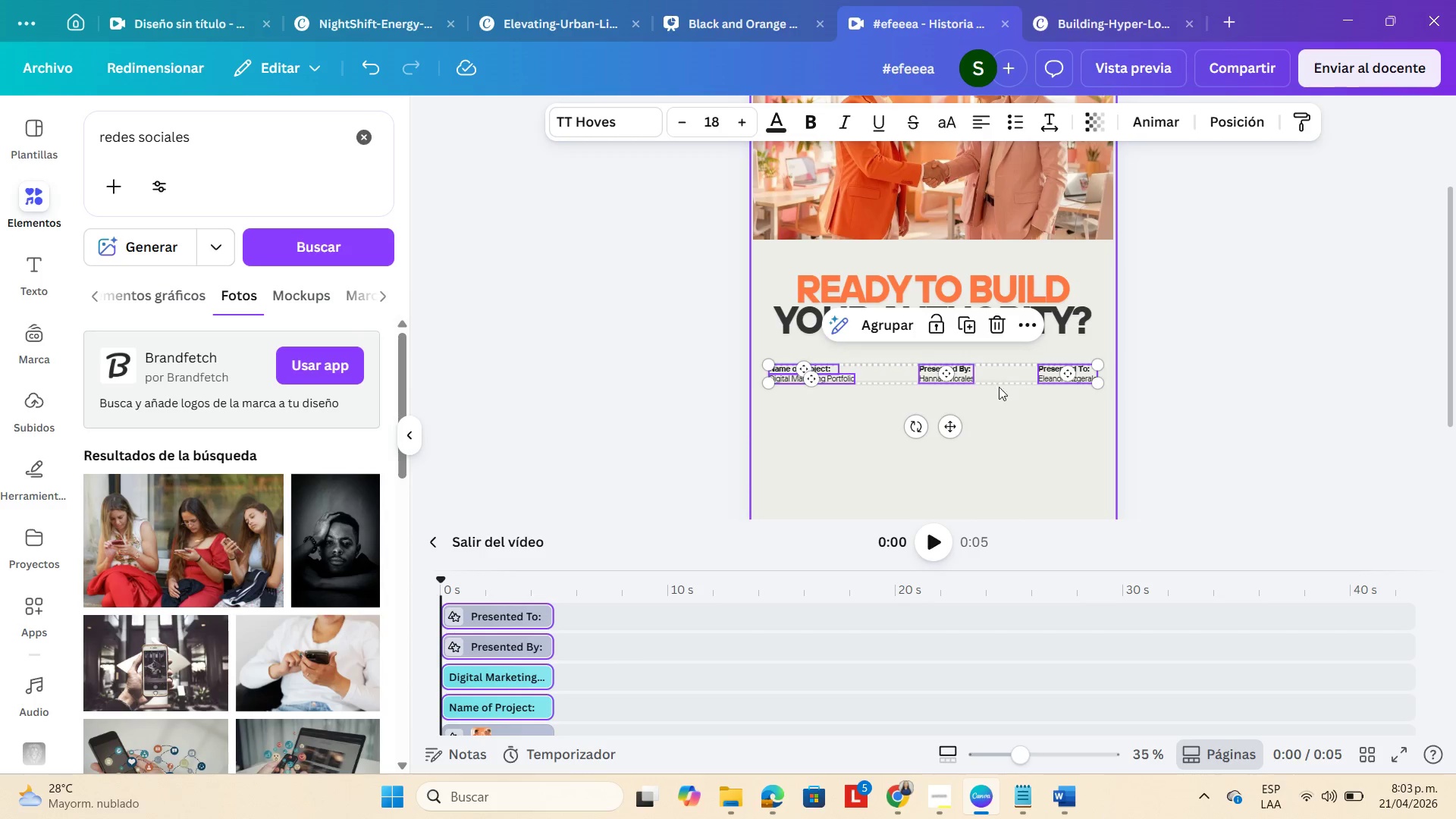 
left_click([1256, 379])
 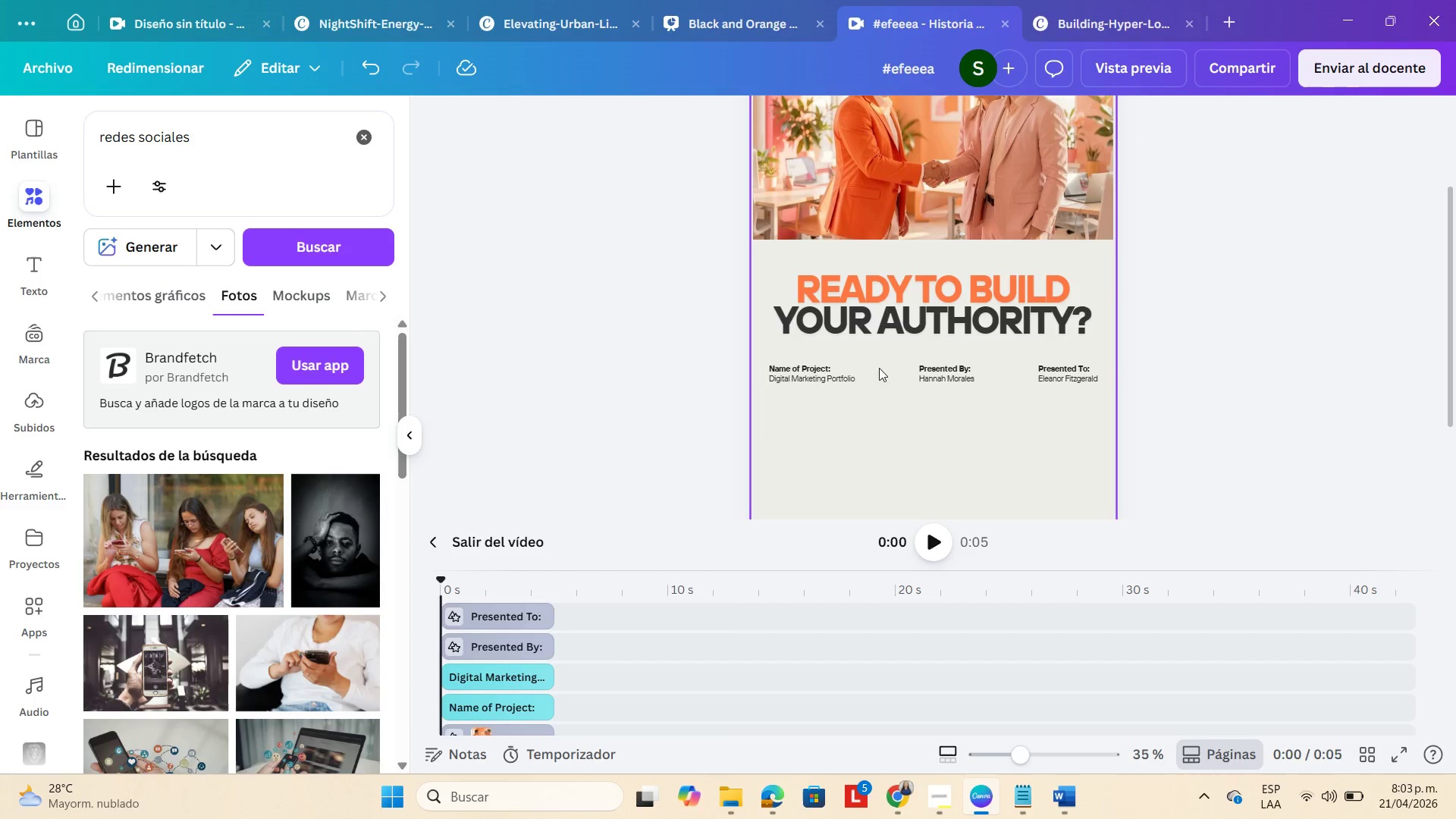 
double_click([833, 376])
 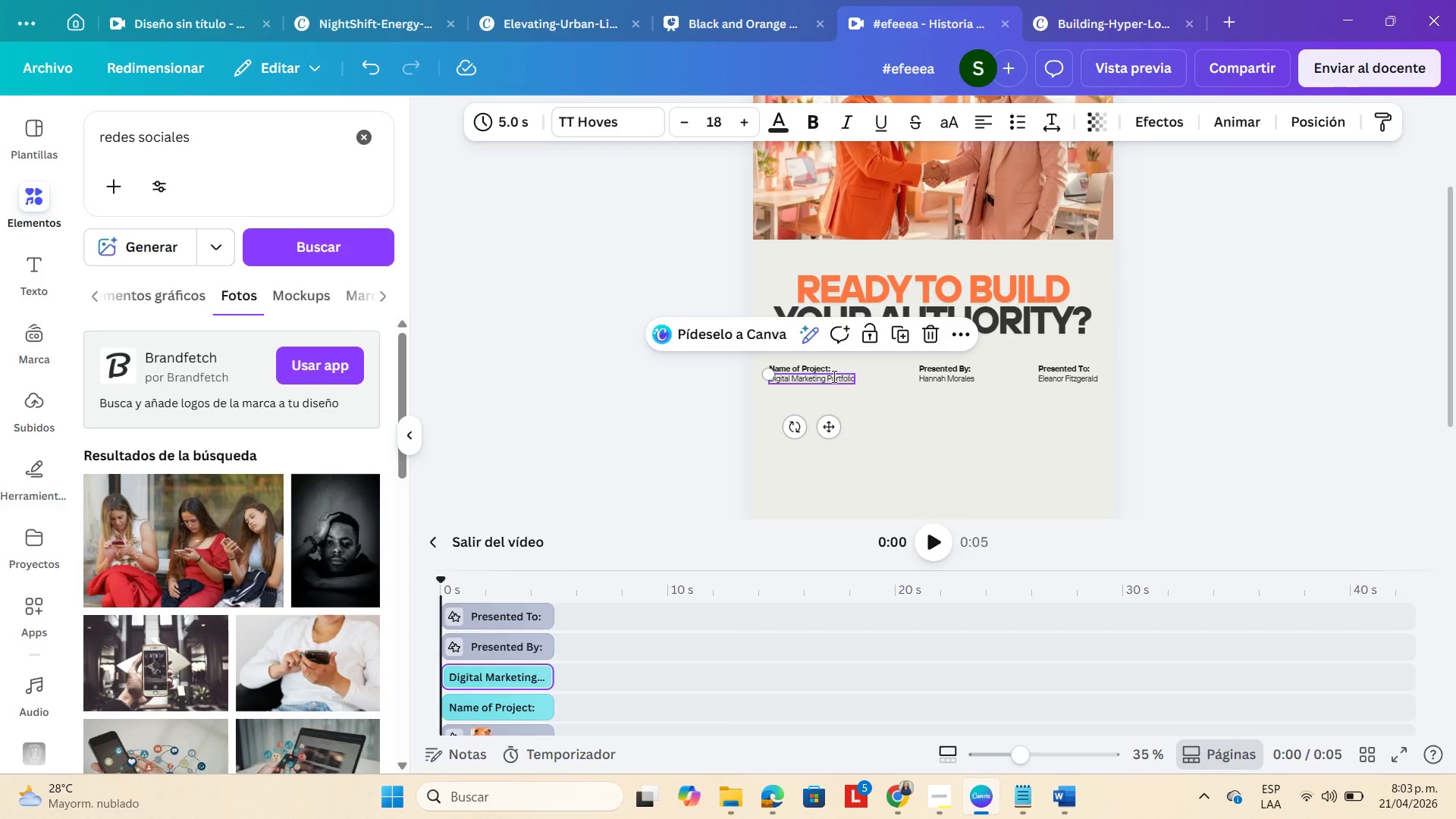 
triple_click([833, 376])
 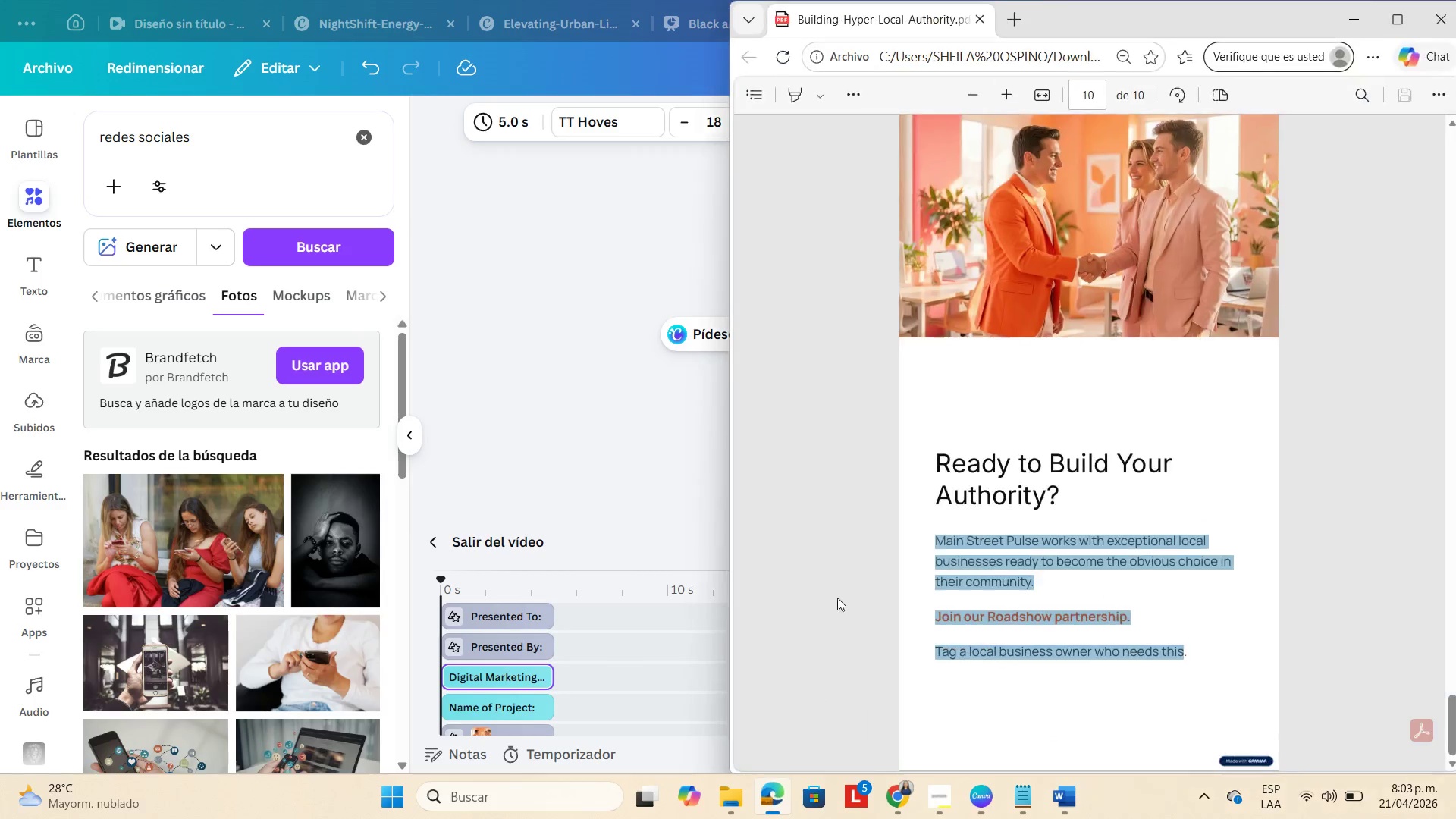 
left_click([959, 551])
 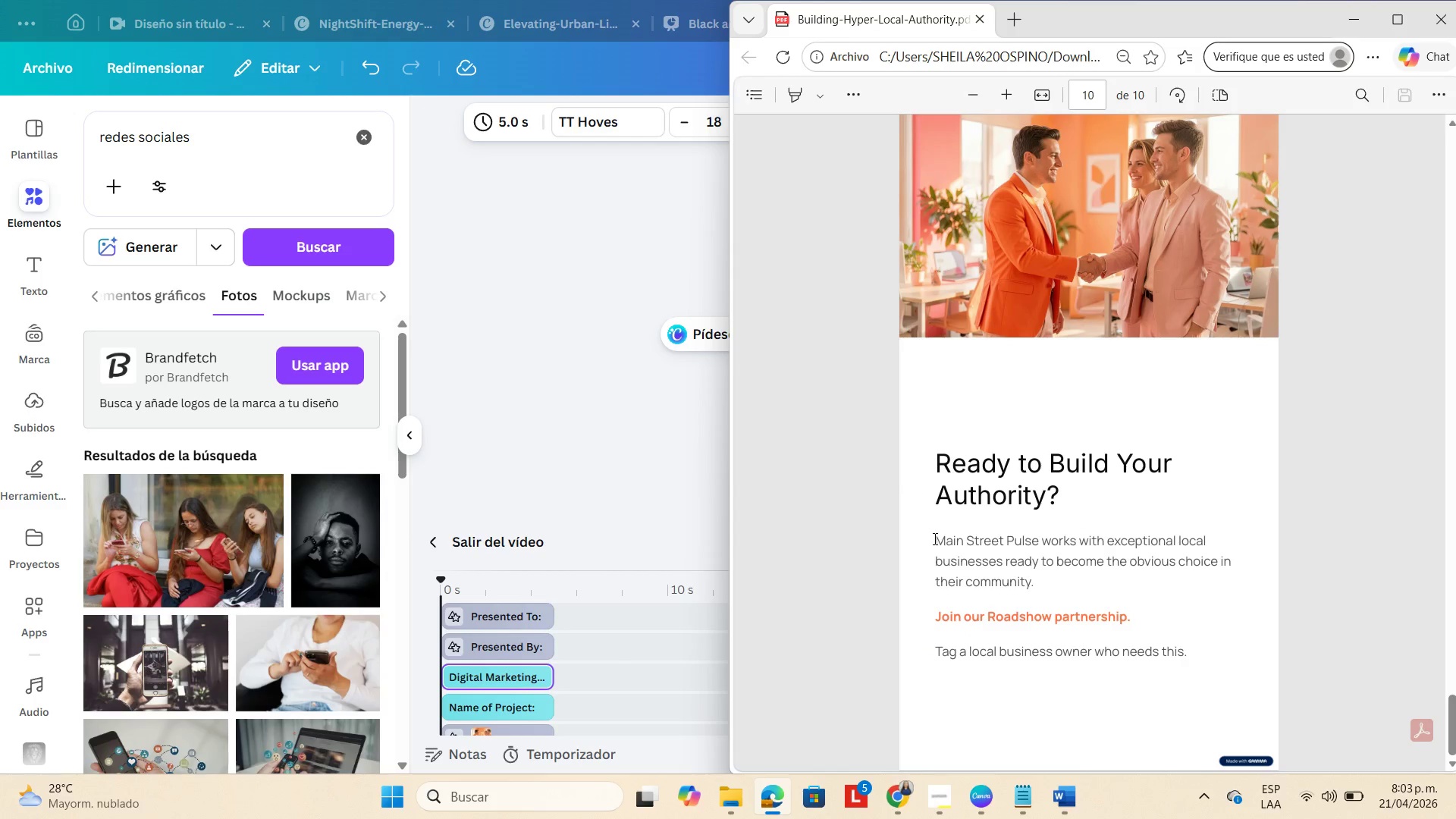 
left_click_drag(start_coordinate=[934, 538], to_coordinate=[1061, 582])
 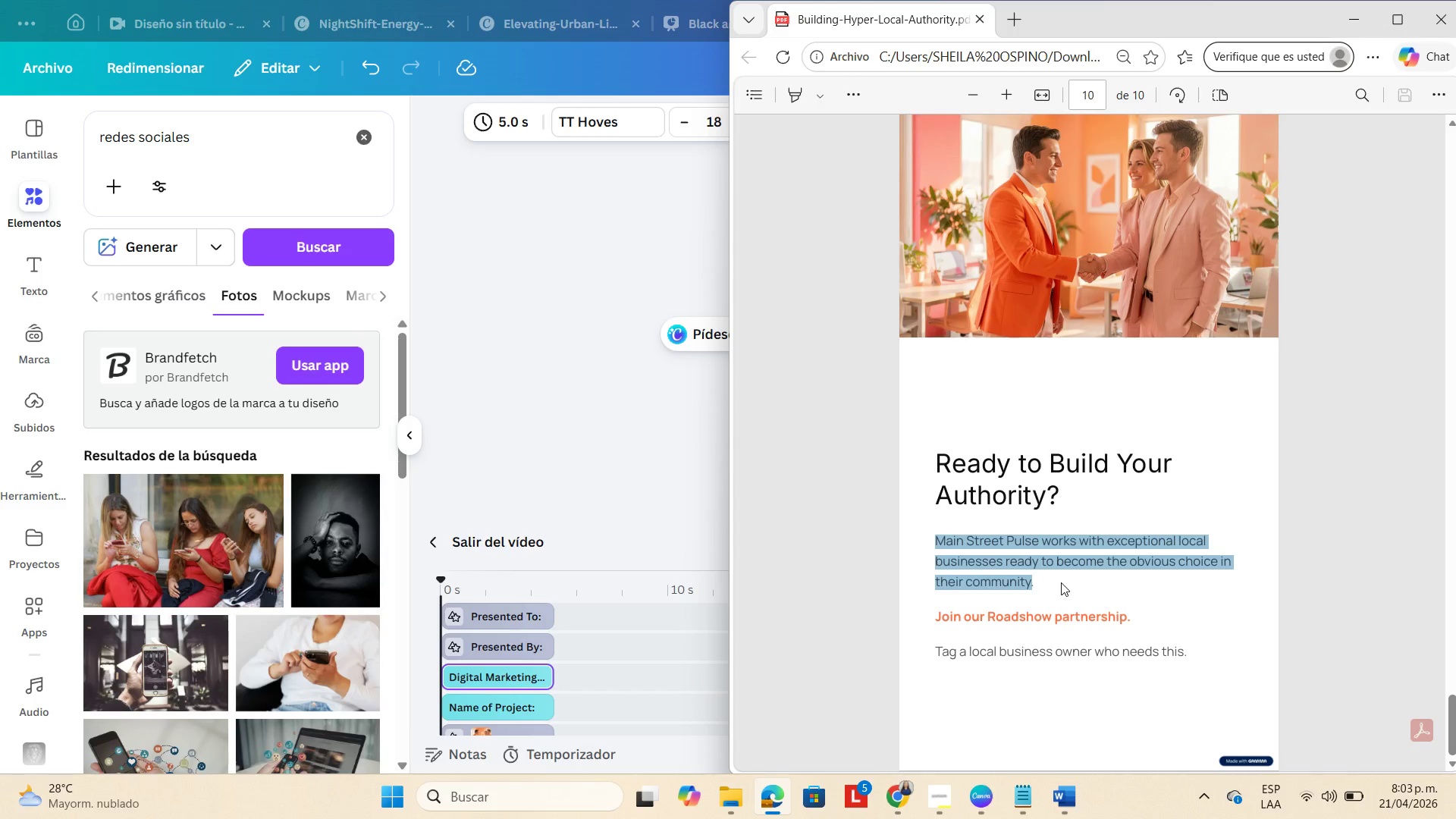 
key(Control+C)
 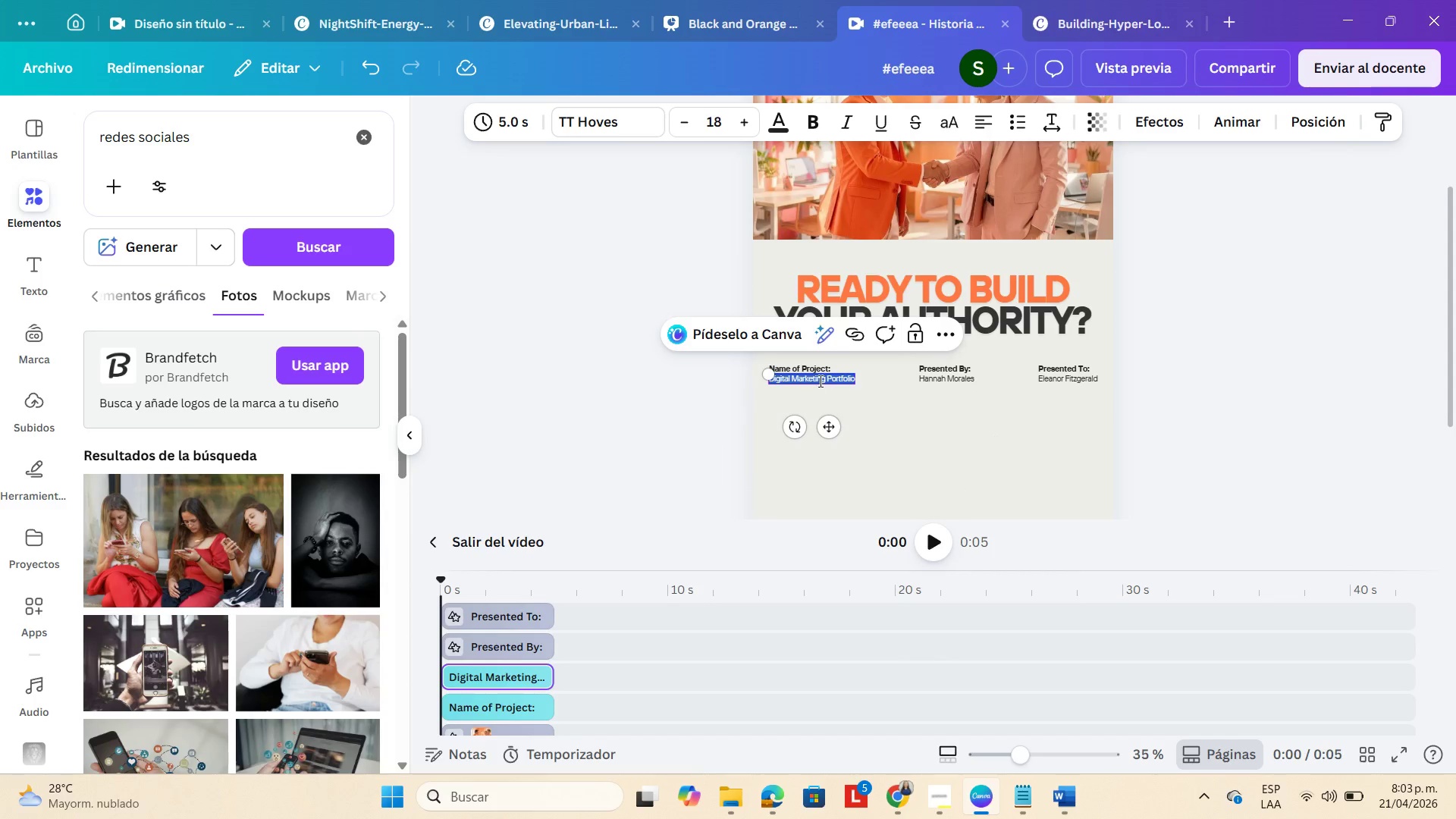 
key(Control+V)
 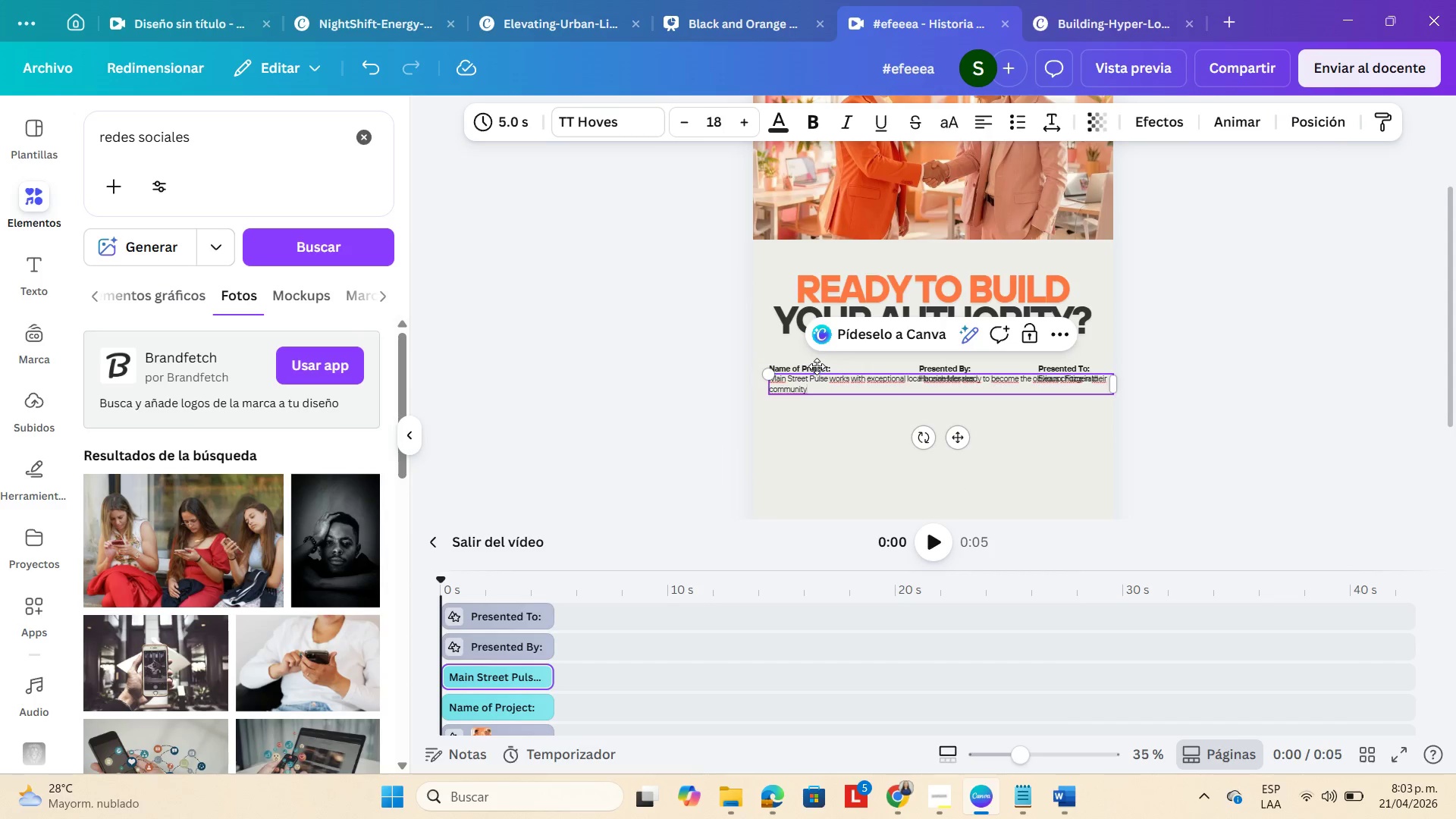 
left_click([816, 366])
 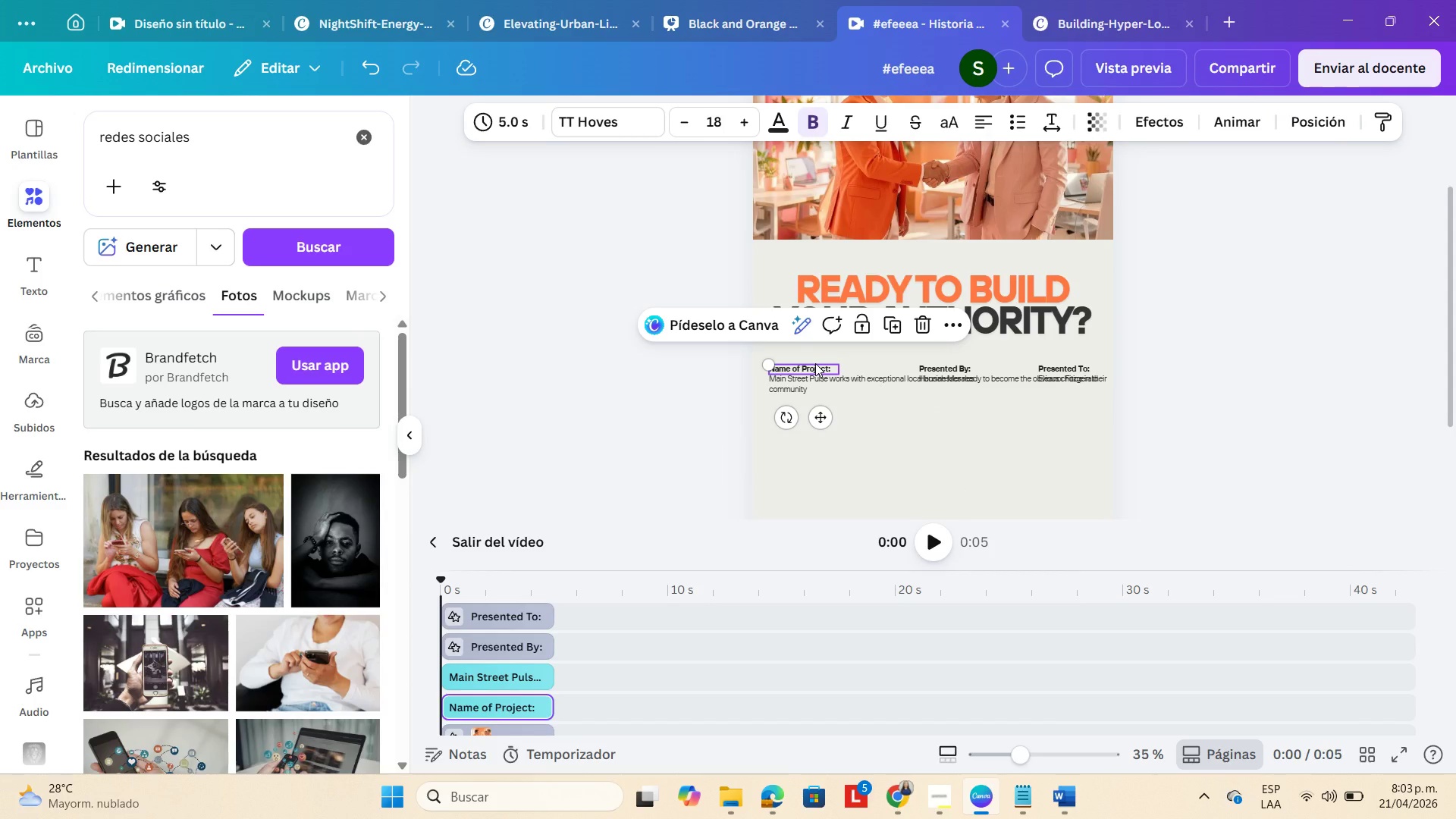 
key(Backspace)
 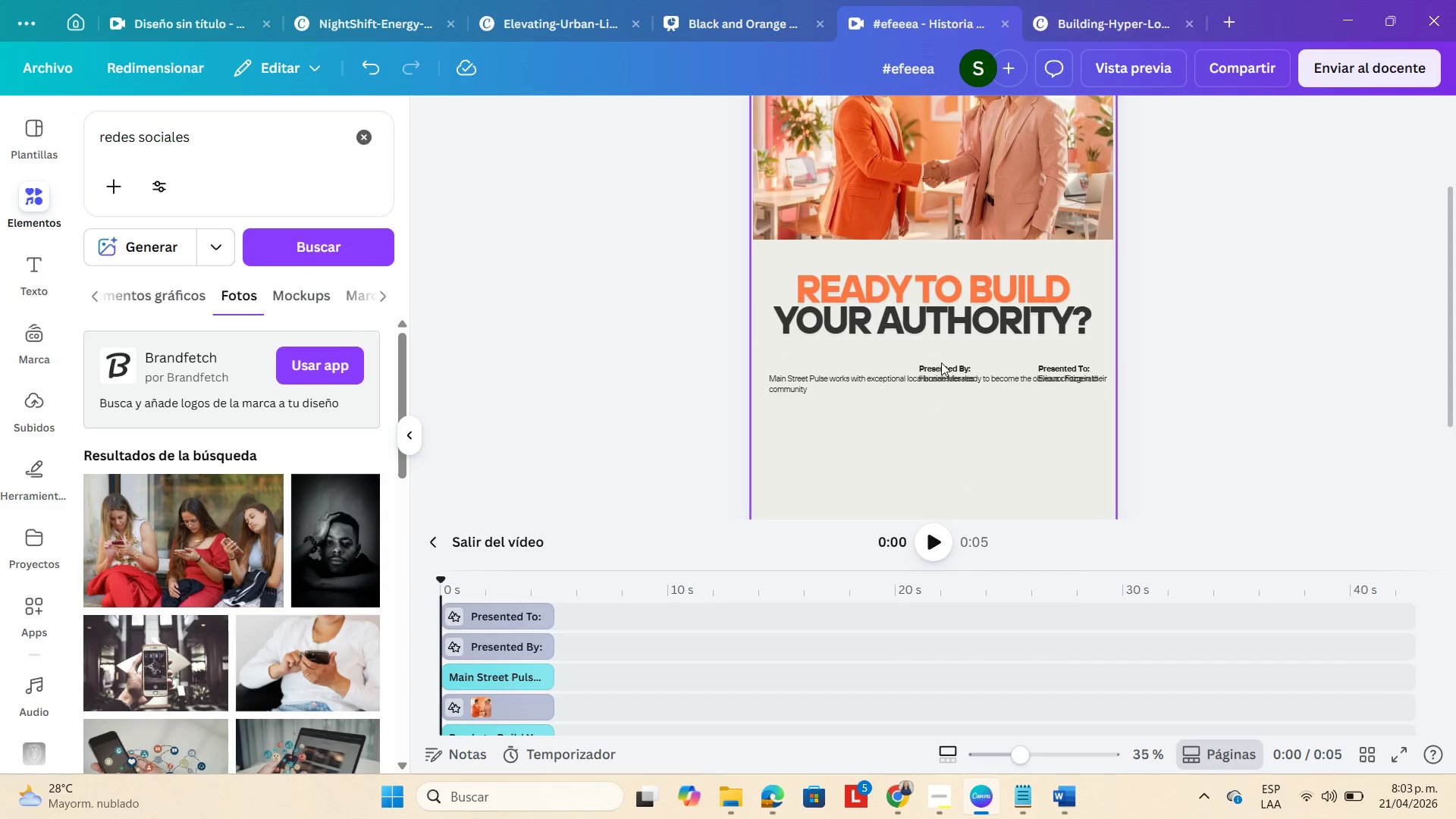 
left_click_drag(start_coordinate=[941, 363], to_coordinate=[788, 467])
 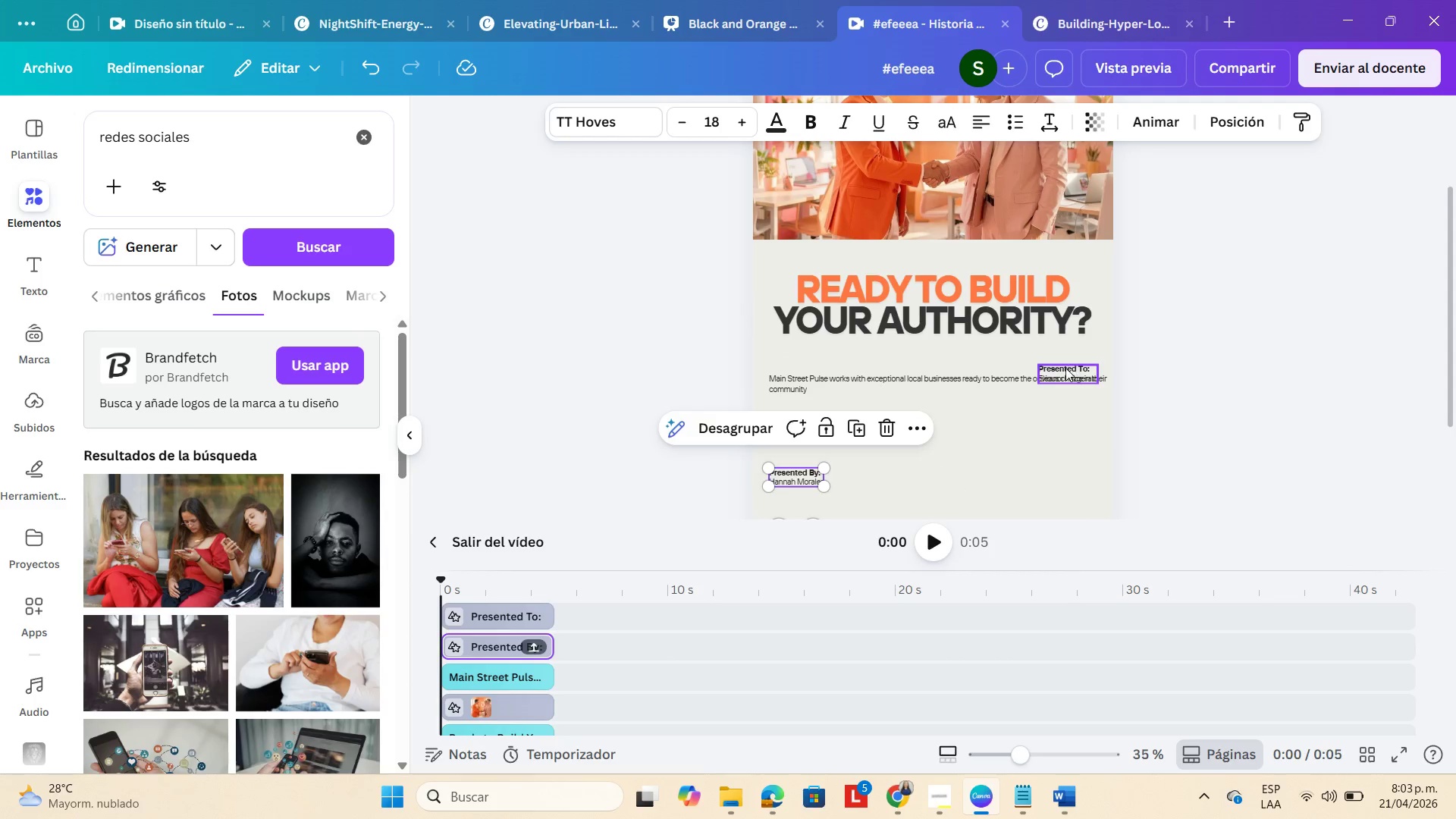 
left_click_drag(start_coordinate=[1065, 369], to_coordinate=[1011, 504])
 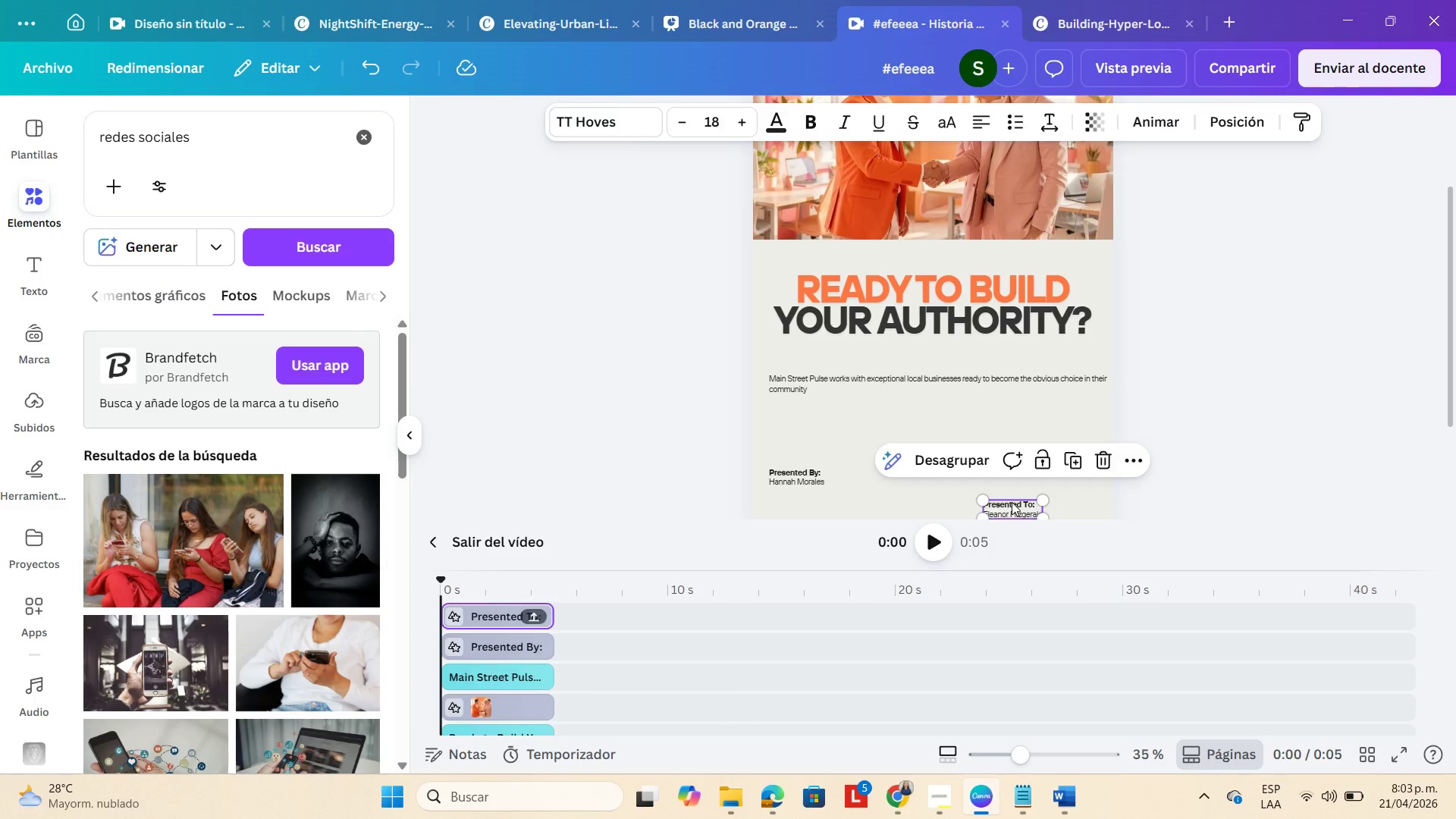 
key(Backspace)
 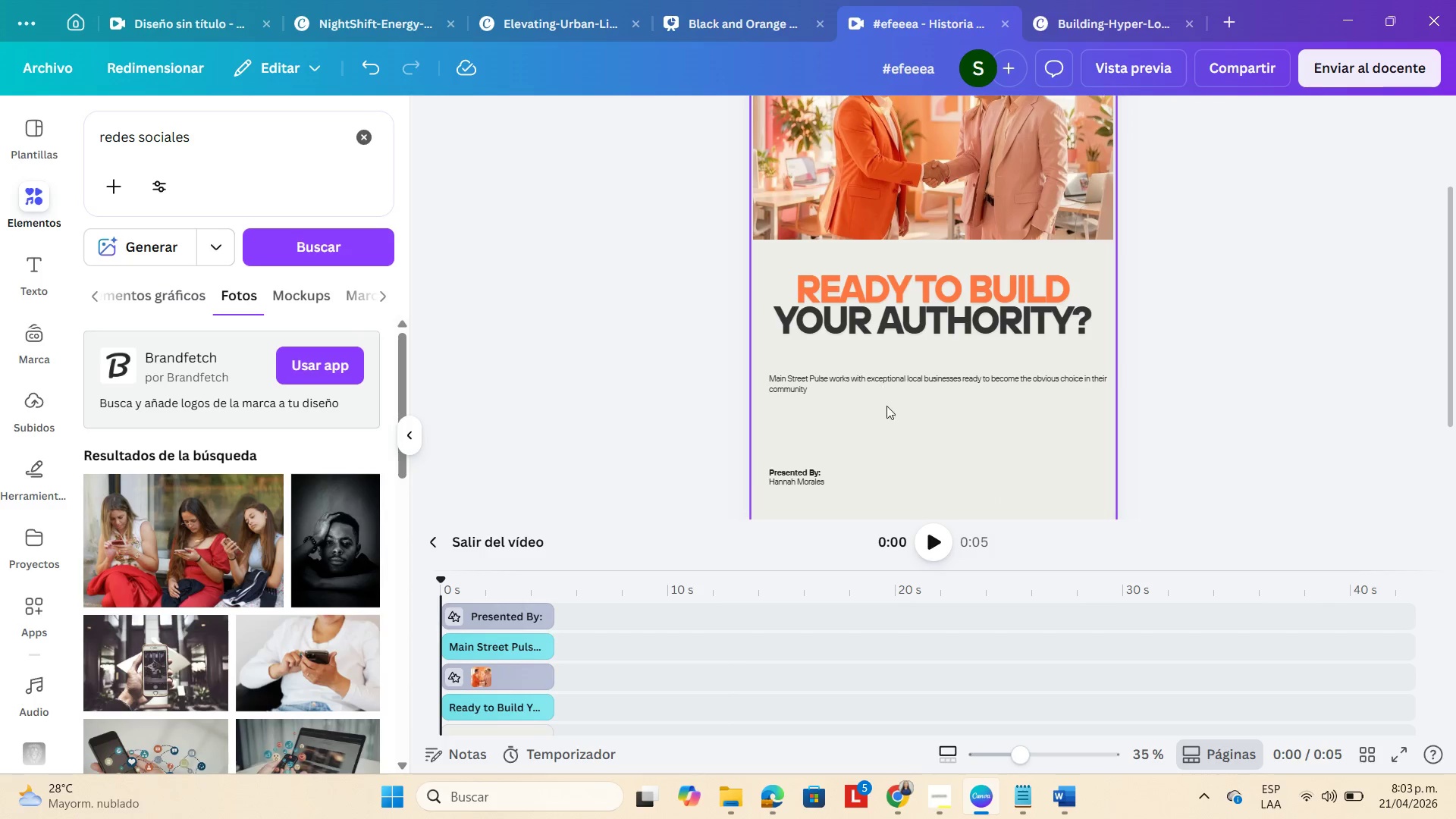 
left_click([884, 383])
 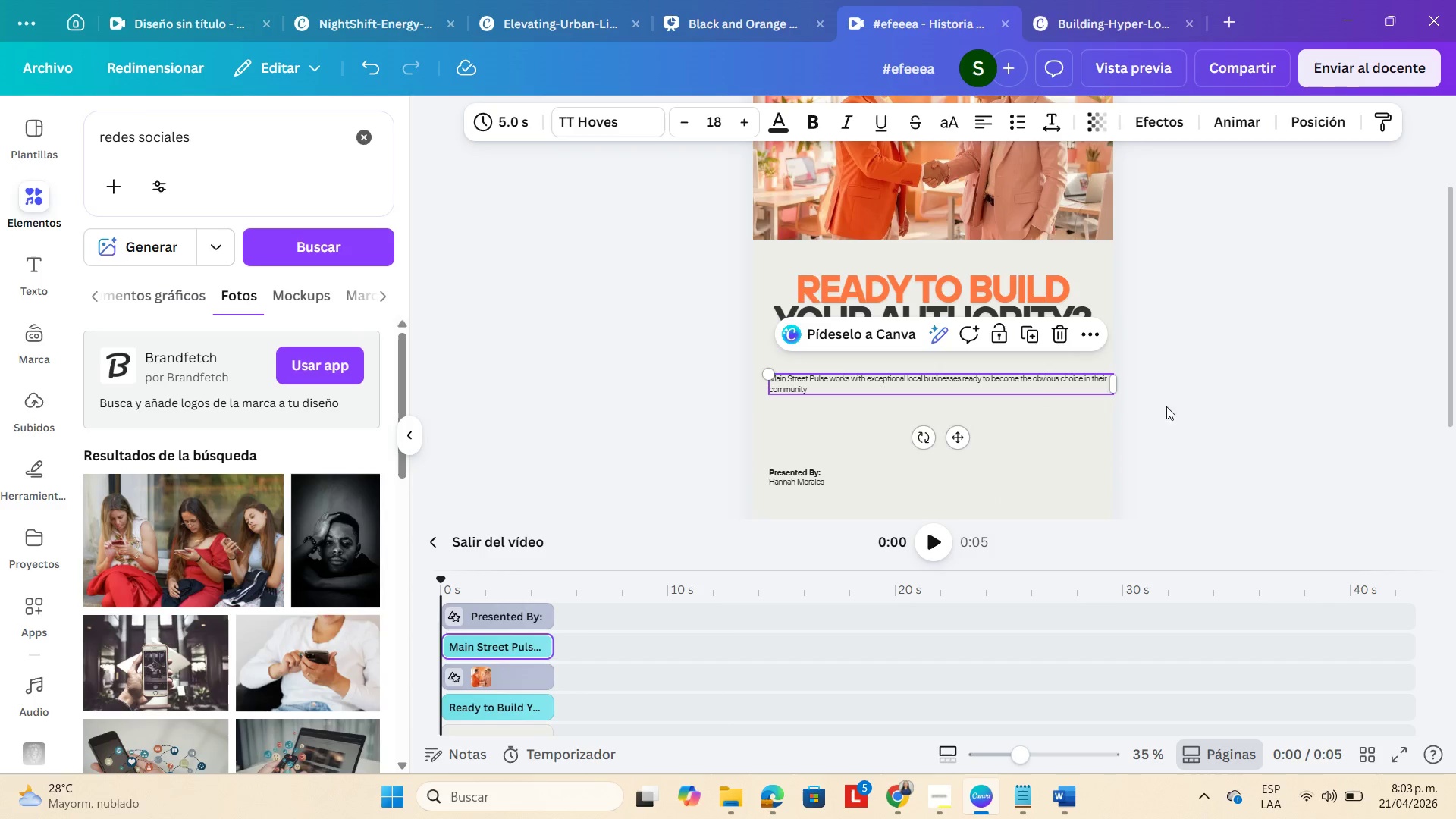 
left_click_drag(start_coordinate=[1117, 377], to_coordinate=[968, 378])
 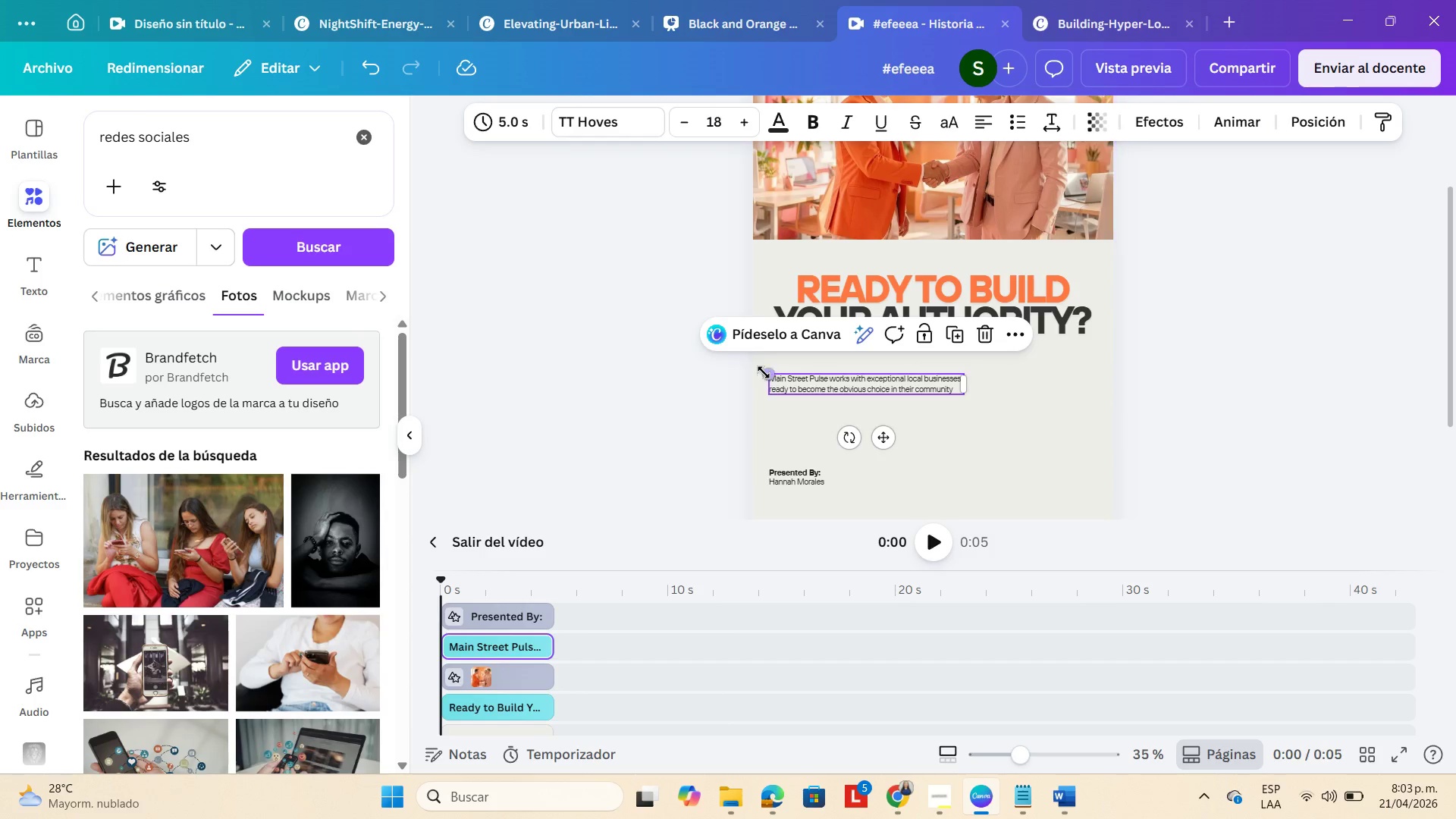 
left_click_drag(start_coordinate=[763, 372], to_coordinate=[682, 339])
 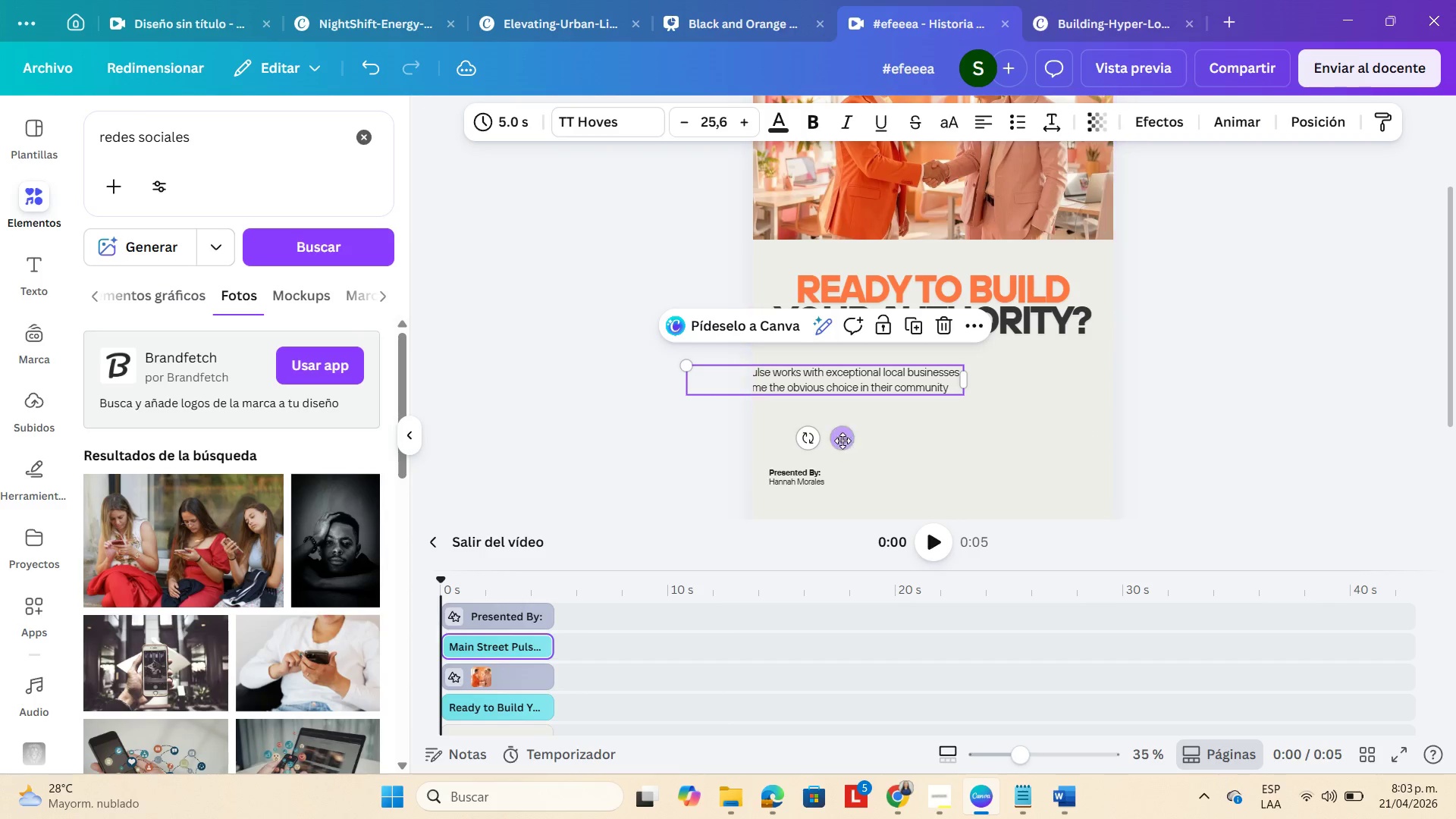 
left_click_drag(start_coordinate=[839, 435], to_coordinate=[940, 440])
 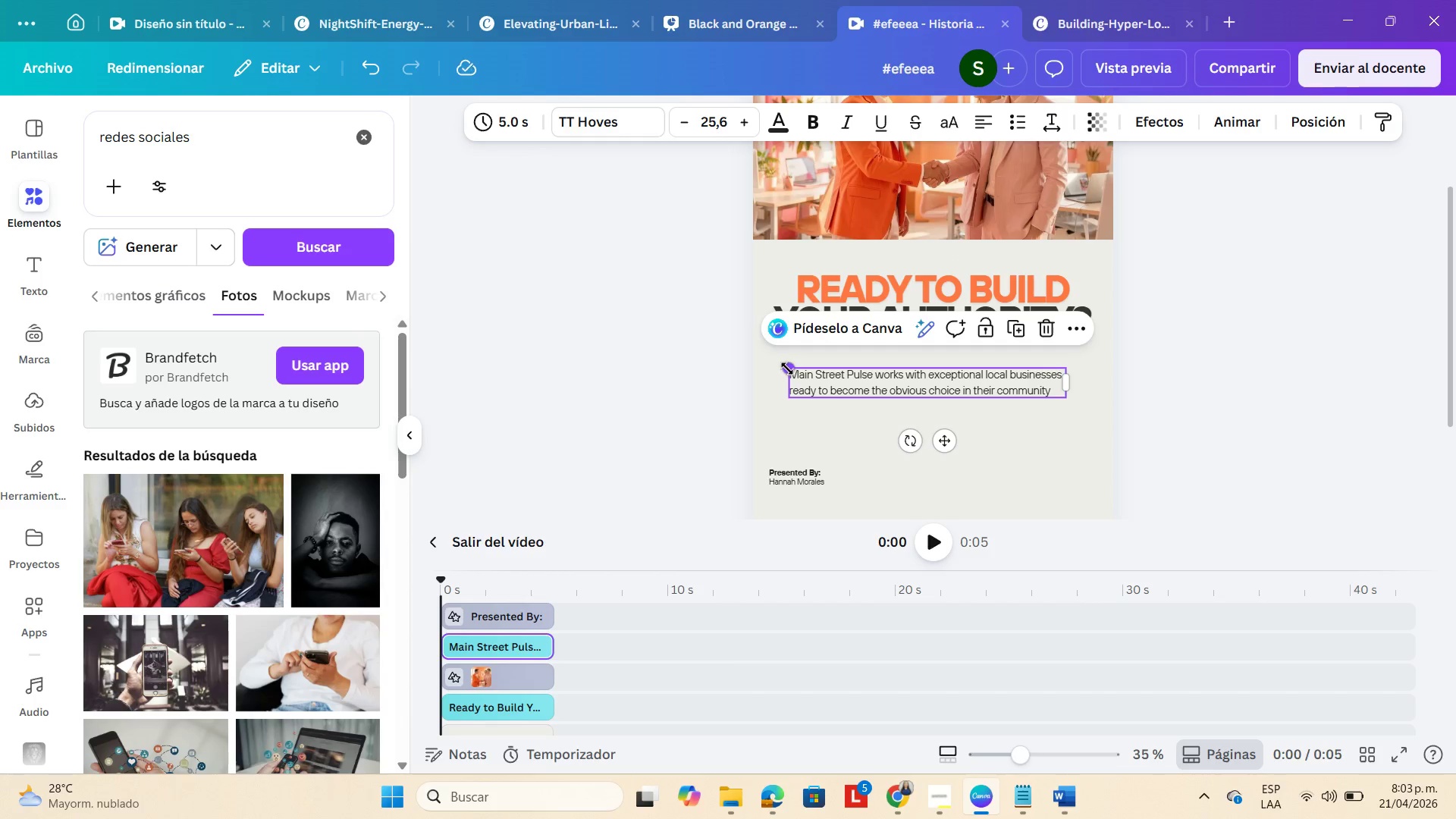 
left_click_drag(start_coordinate=[786, 367], to_coordinate=[755, 357])
 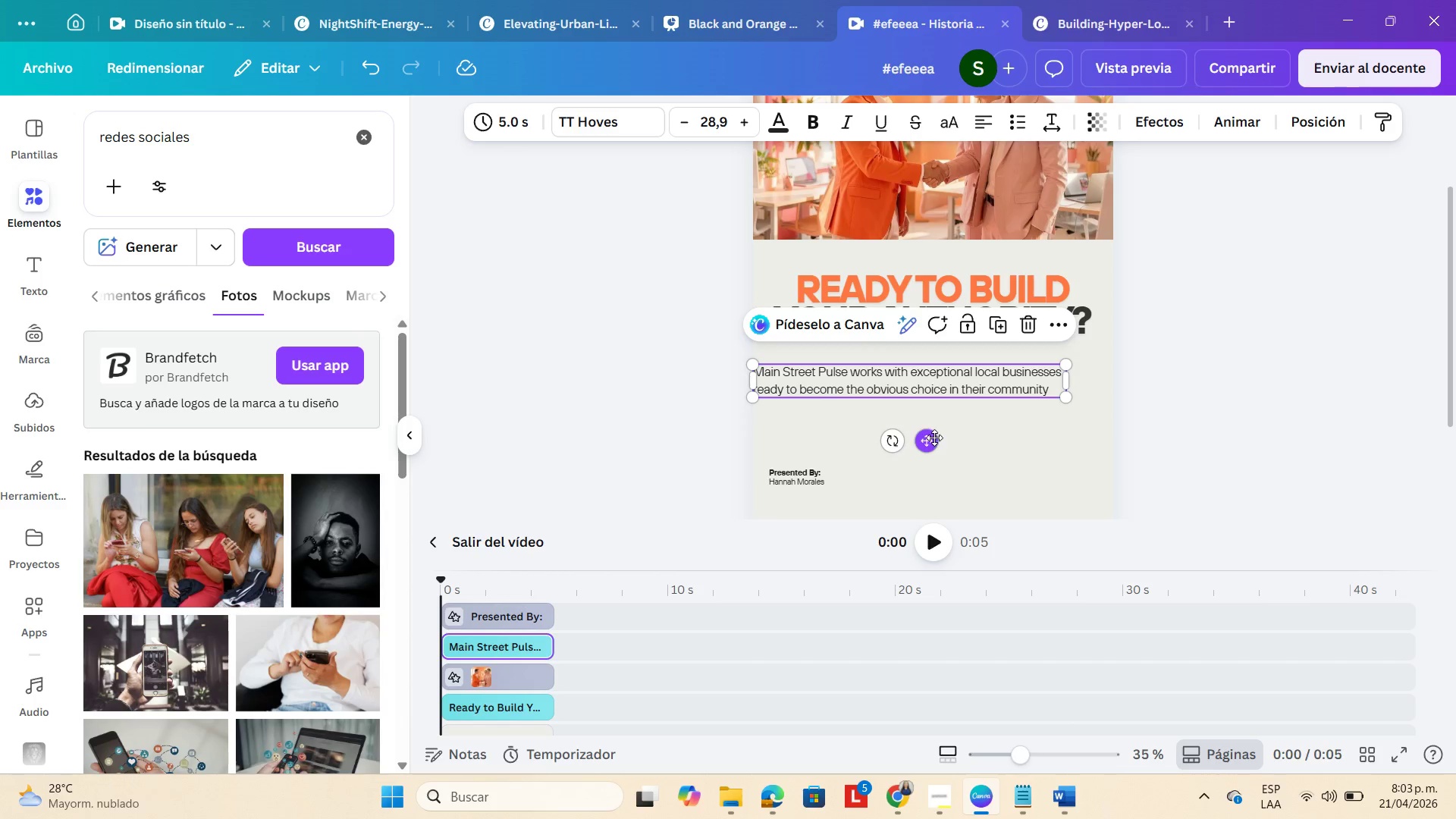 
left_click_drag(start_coordinate=[934, 438], to_coordinate=[946, 450])
 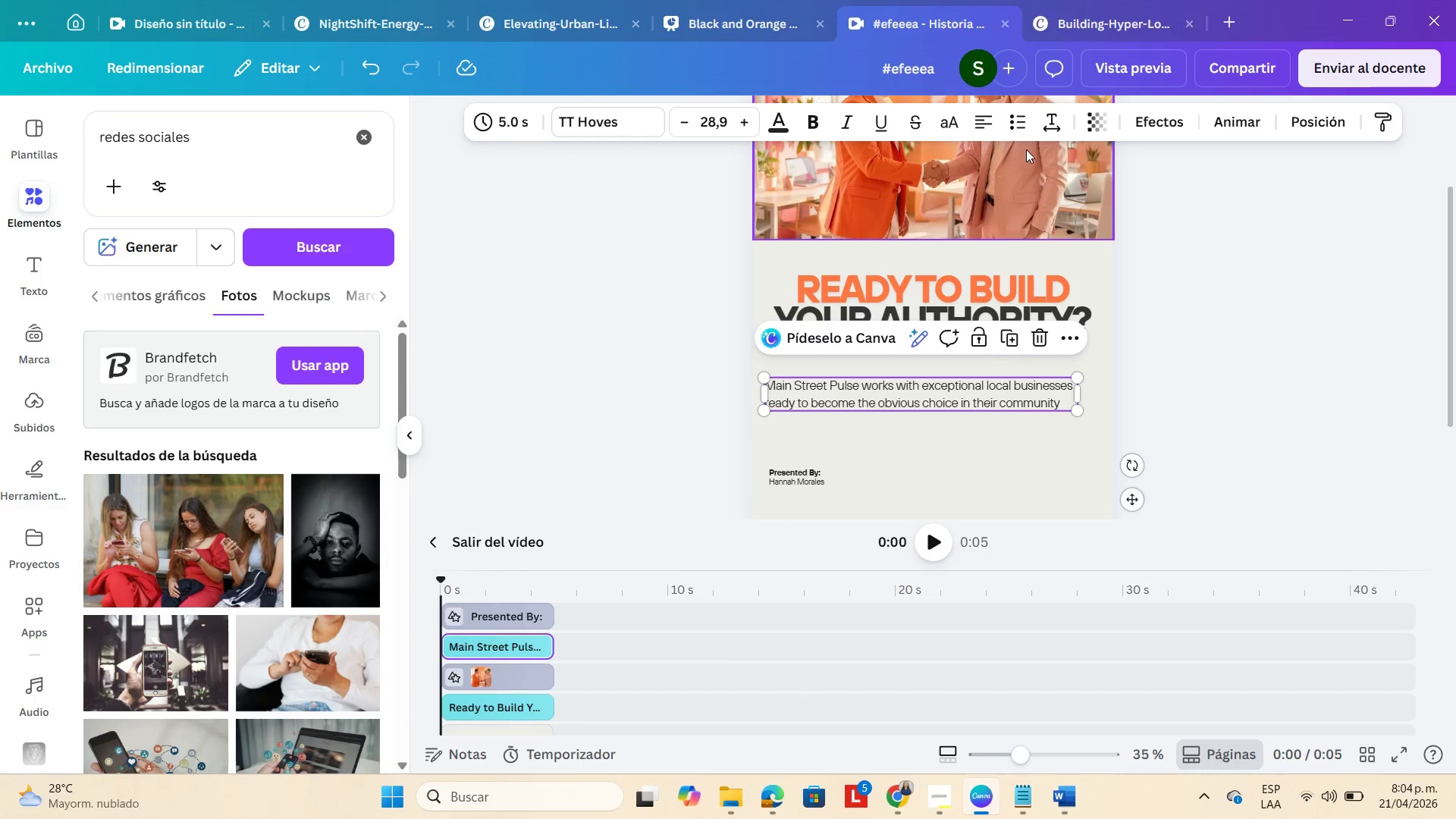 
mouse_move([1024, 129])
 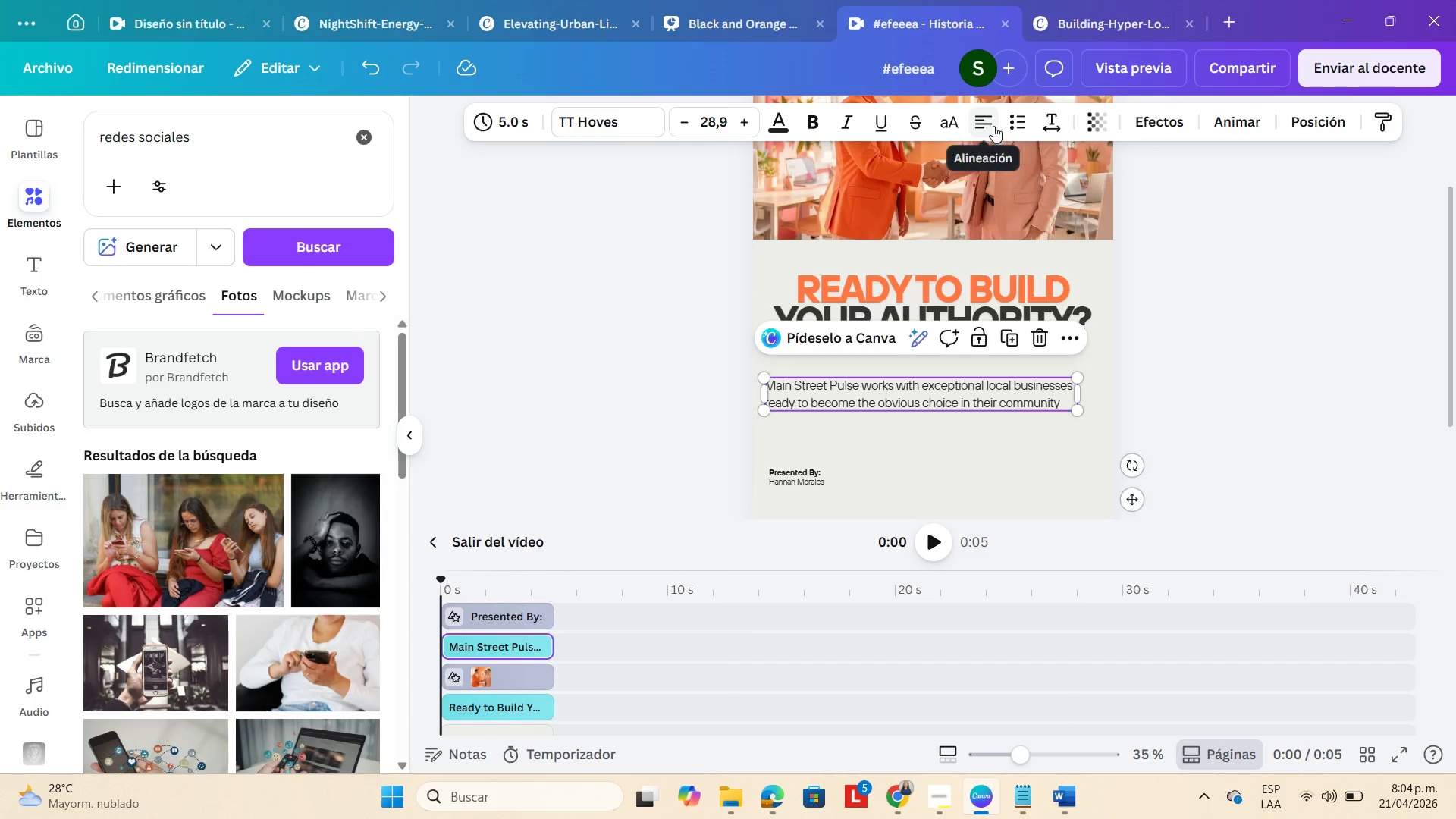 
left_click([993, 126])
 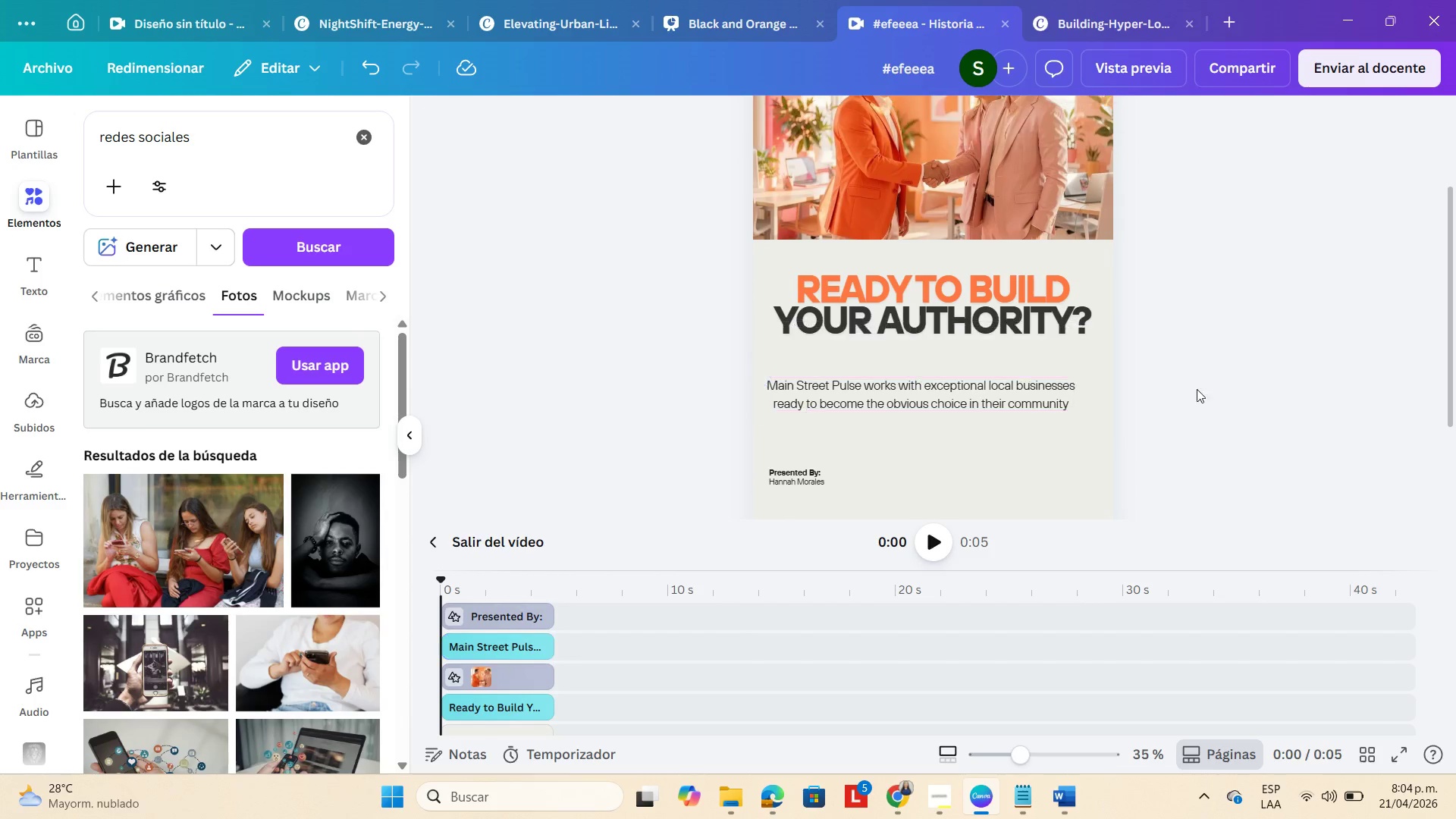 
left_click_drag(start_coordinate=[965, 411], to_coordinate=[977, 410])
 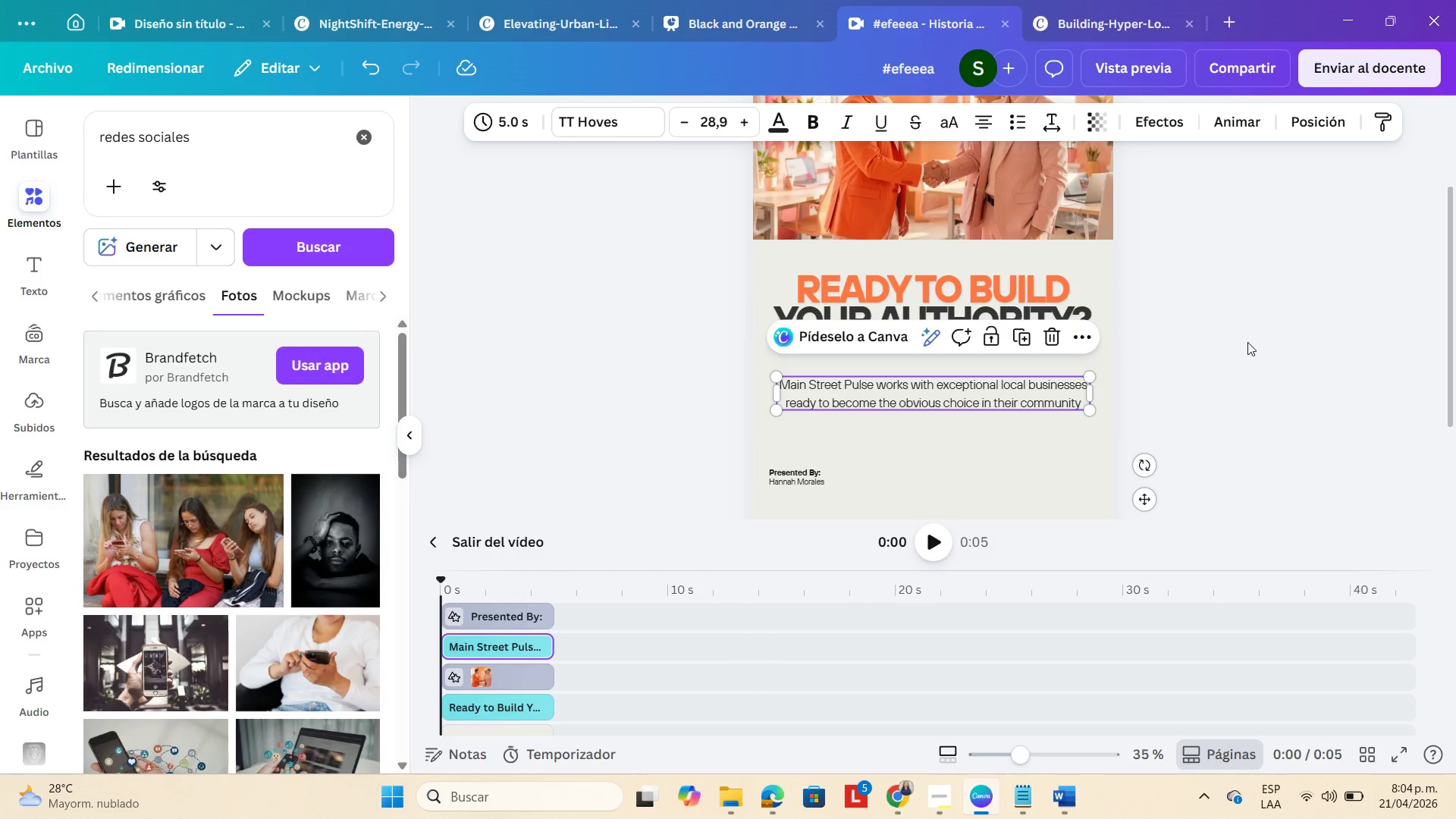 
left_click([1247, 342])
 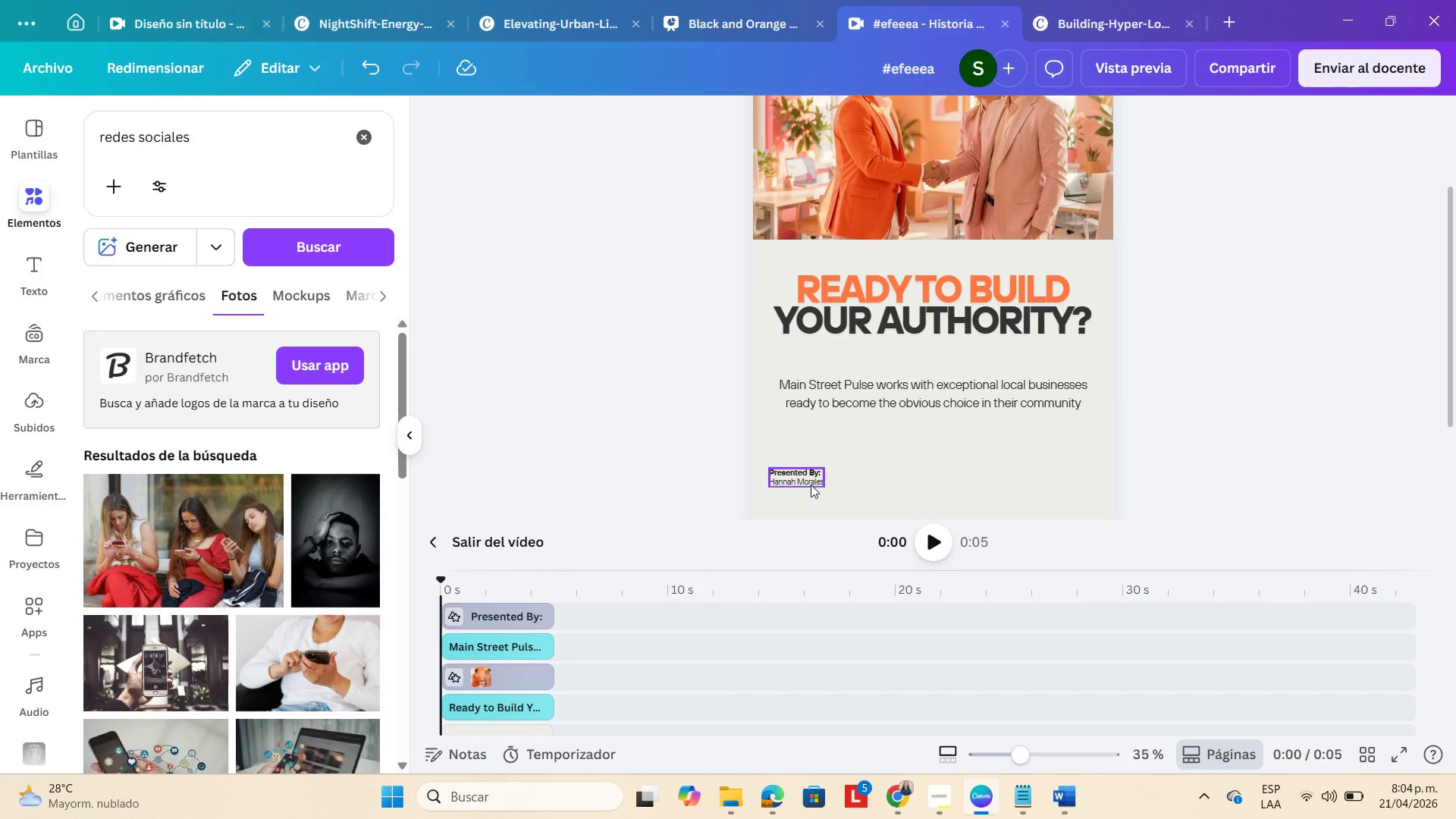 
left_click([810, 484])
 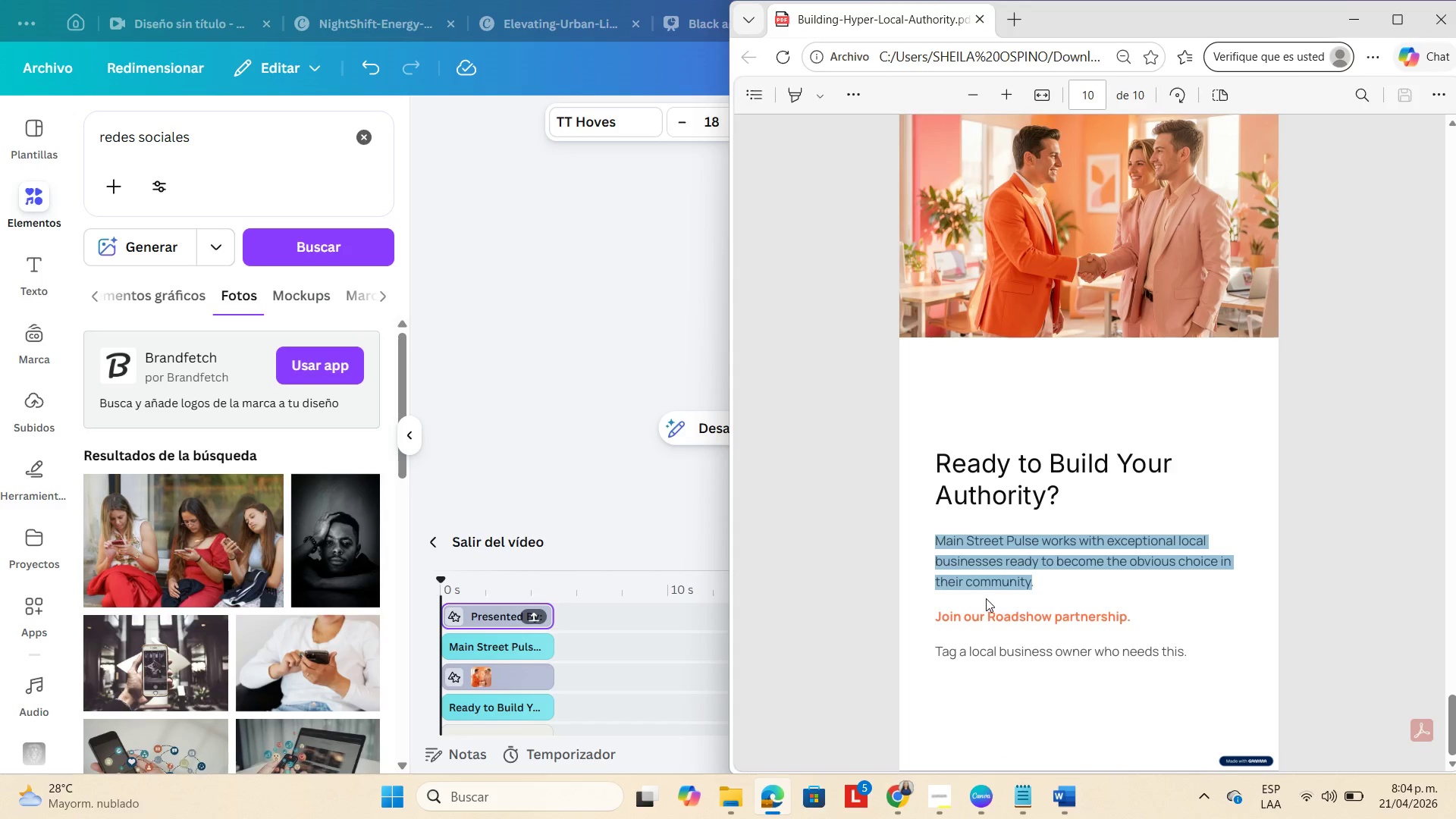 
left_click_drag(start_coordinate=[937, 616], to_coordinate=[1131, 620])
 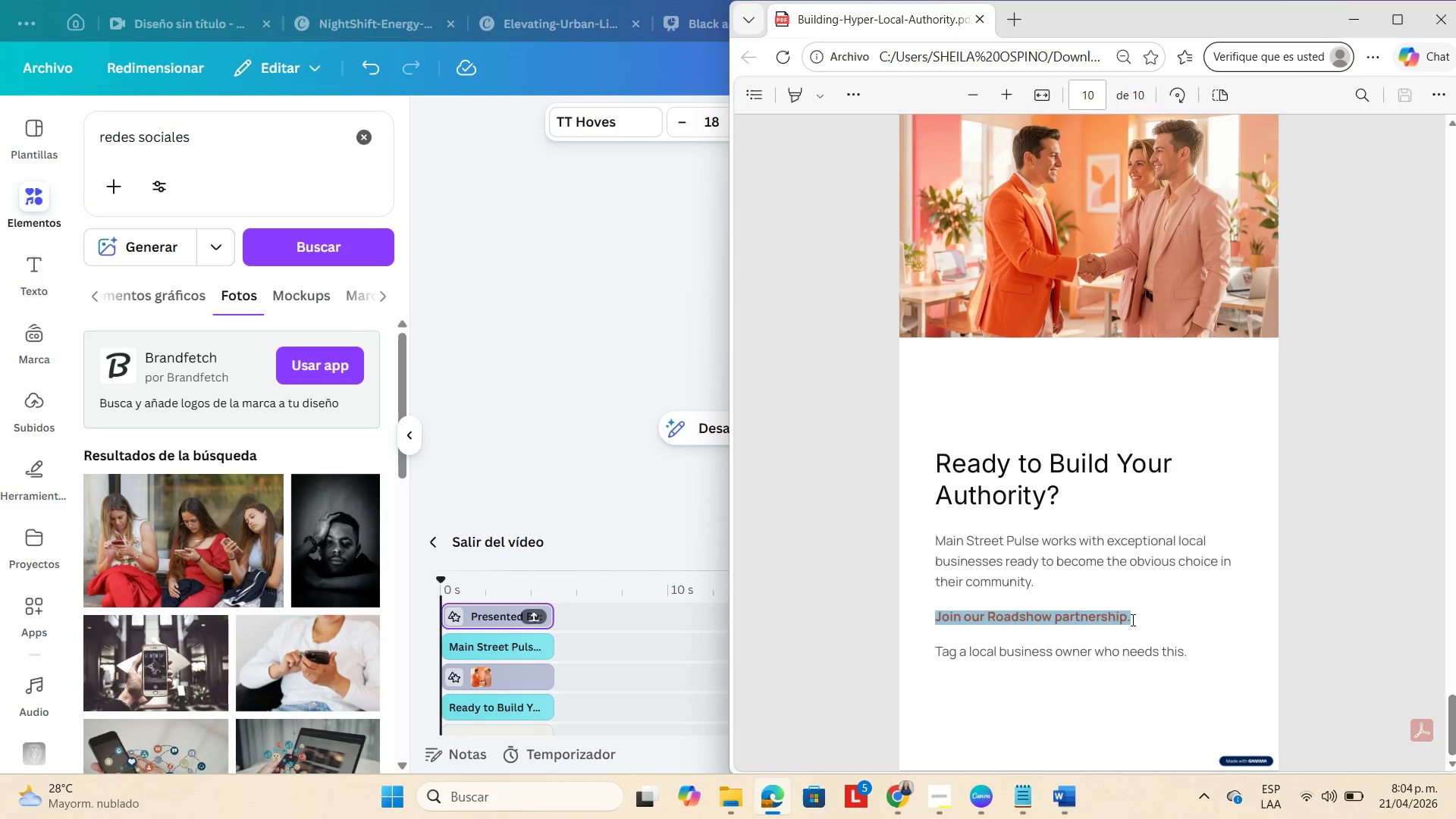 
key(Control+C)
 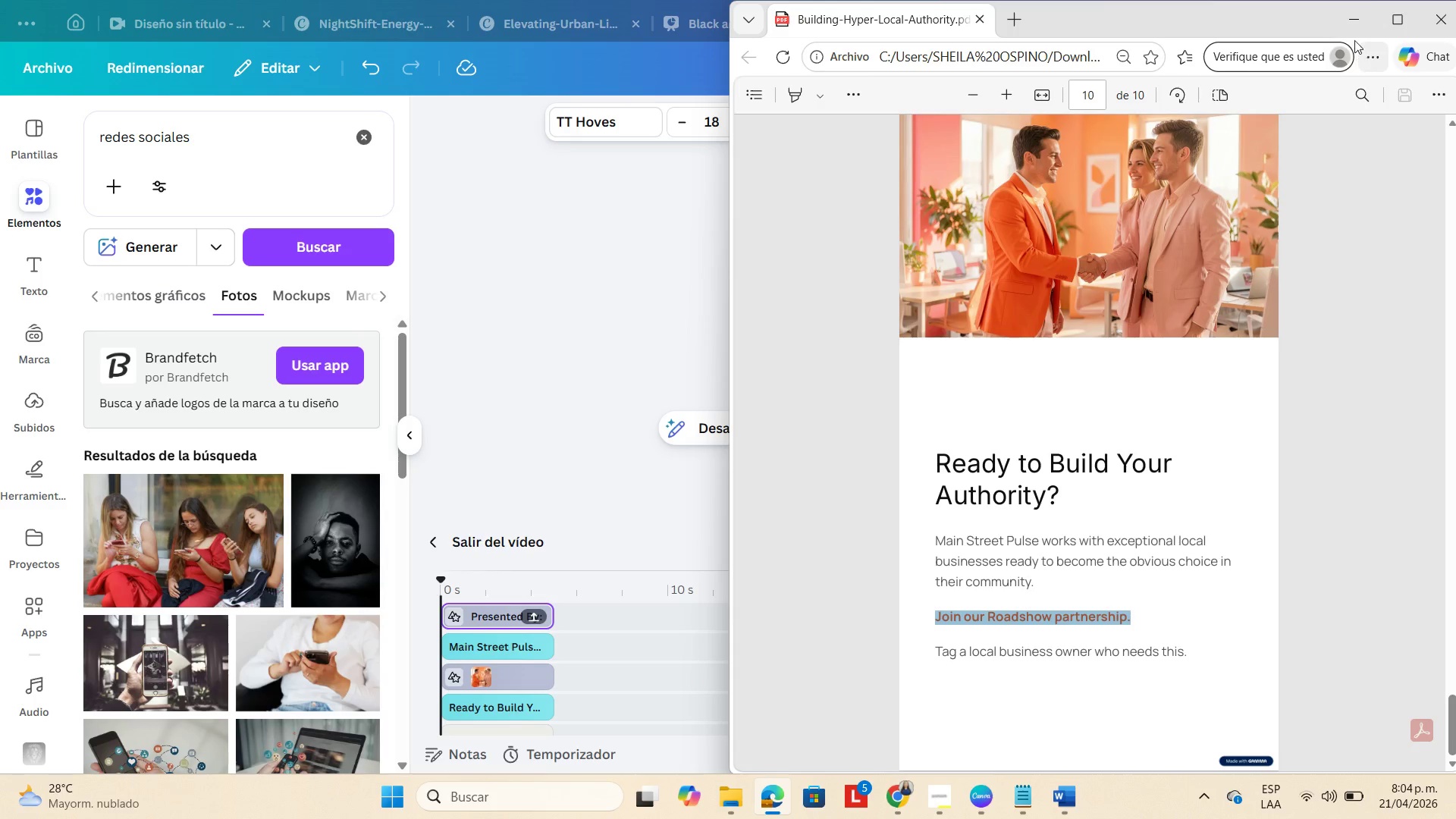 
left_click([1354, 17])
 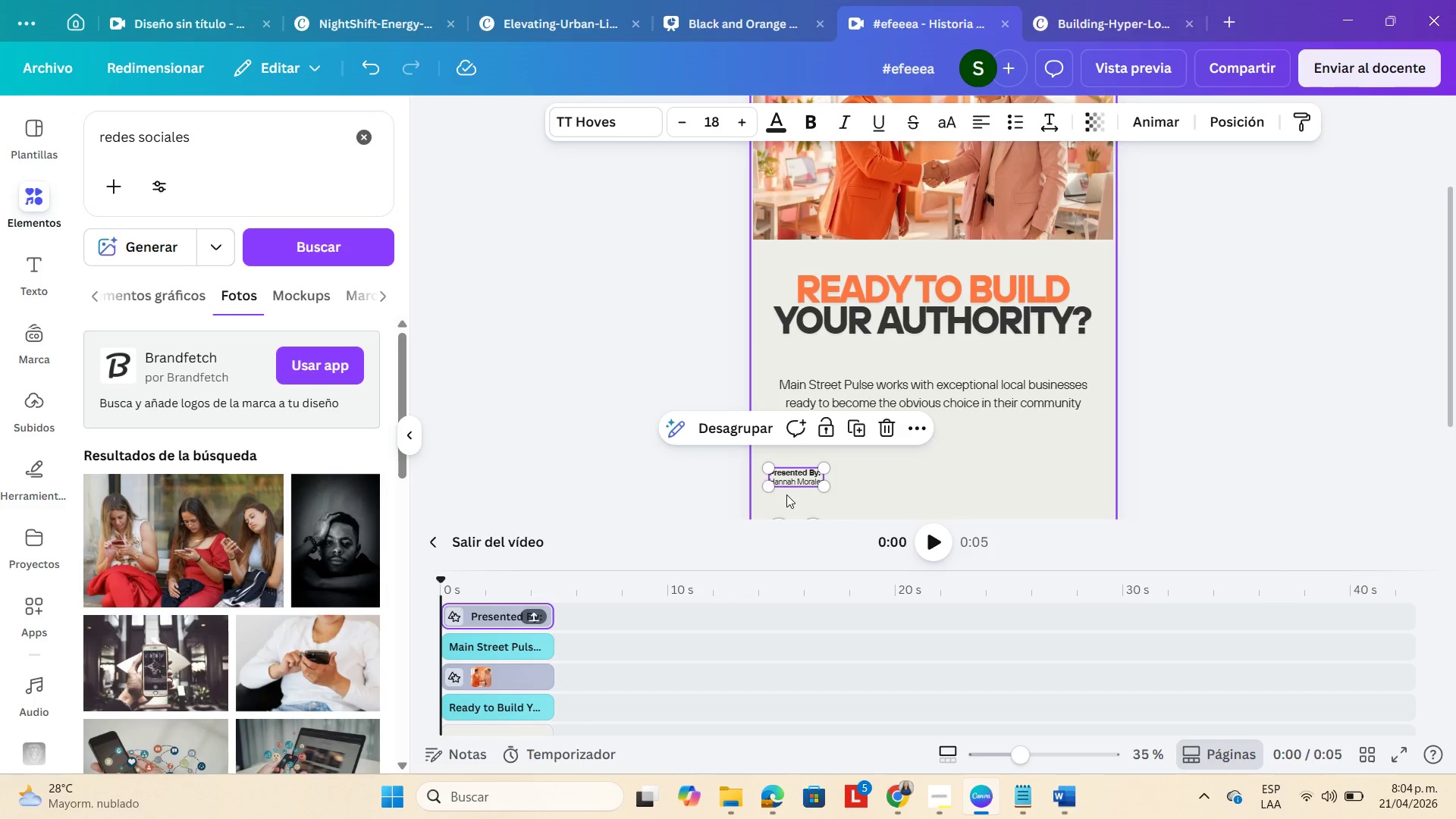 
left_click([793, 484])
 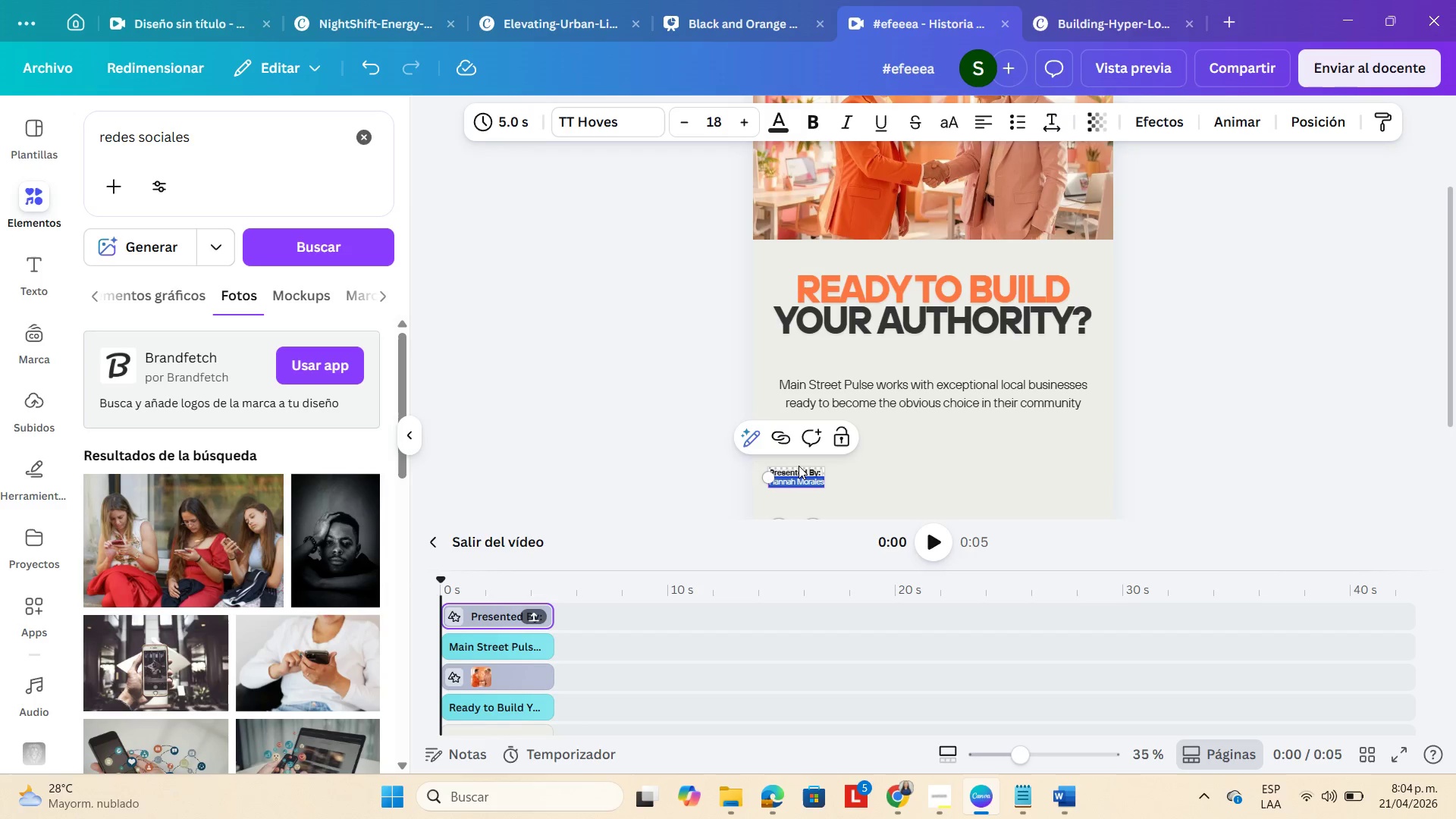 
left_click([1154, 433])
 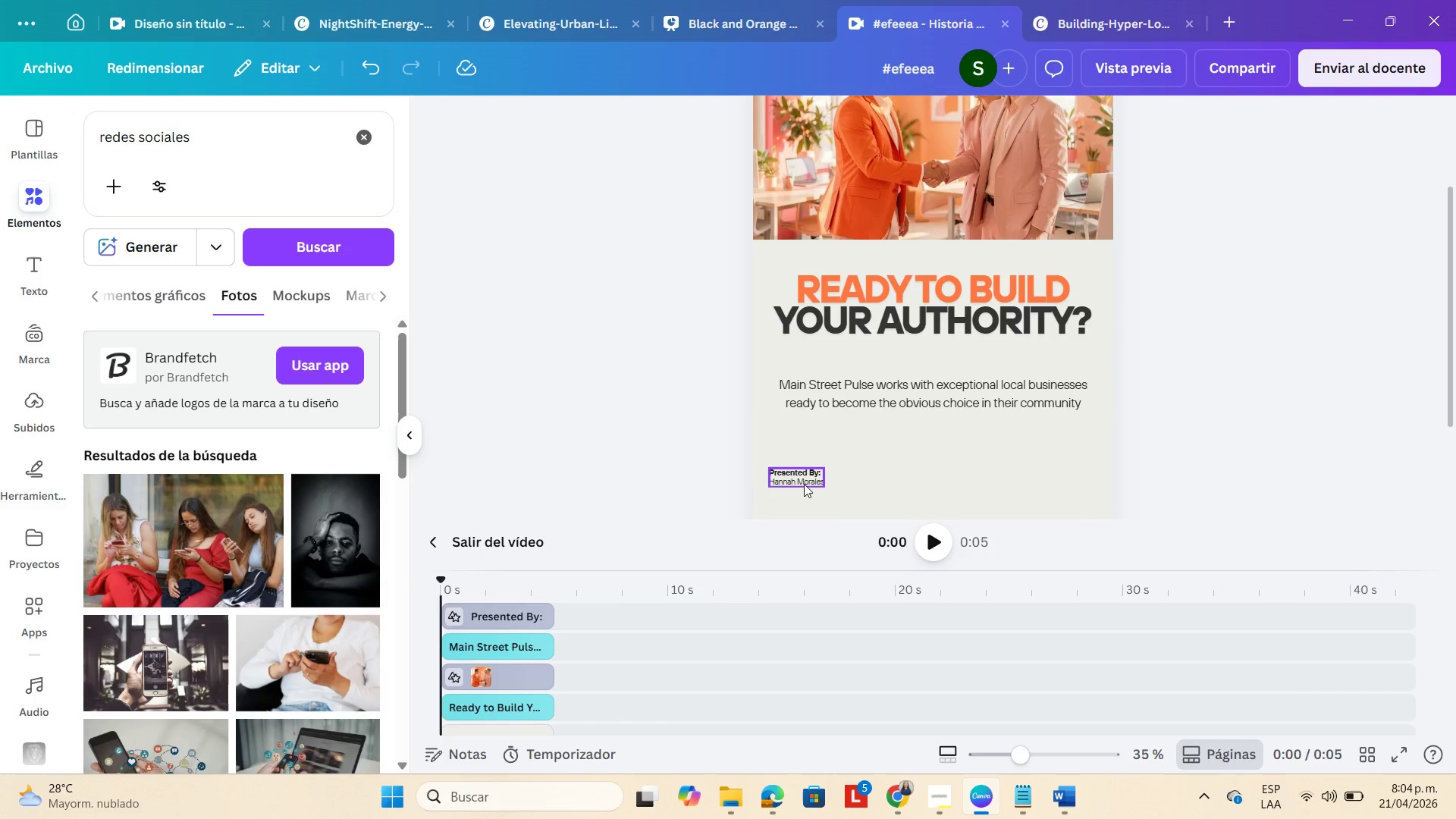 
left_click([804, 482])
 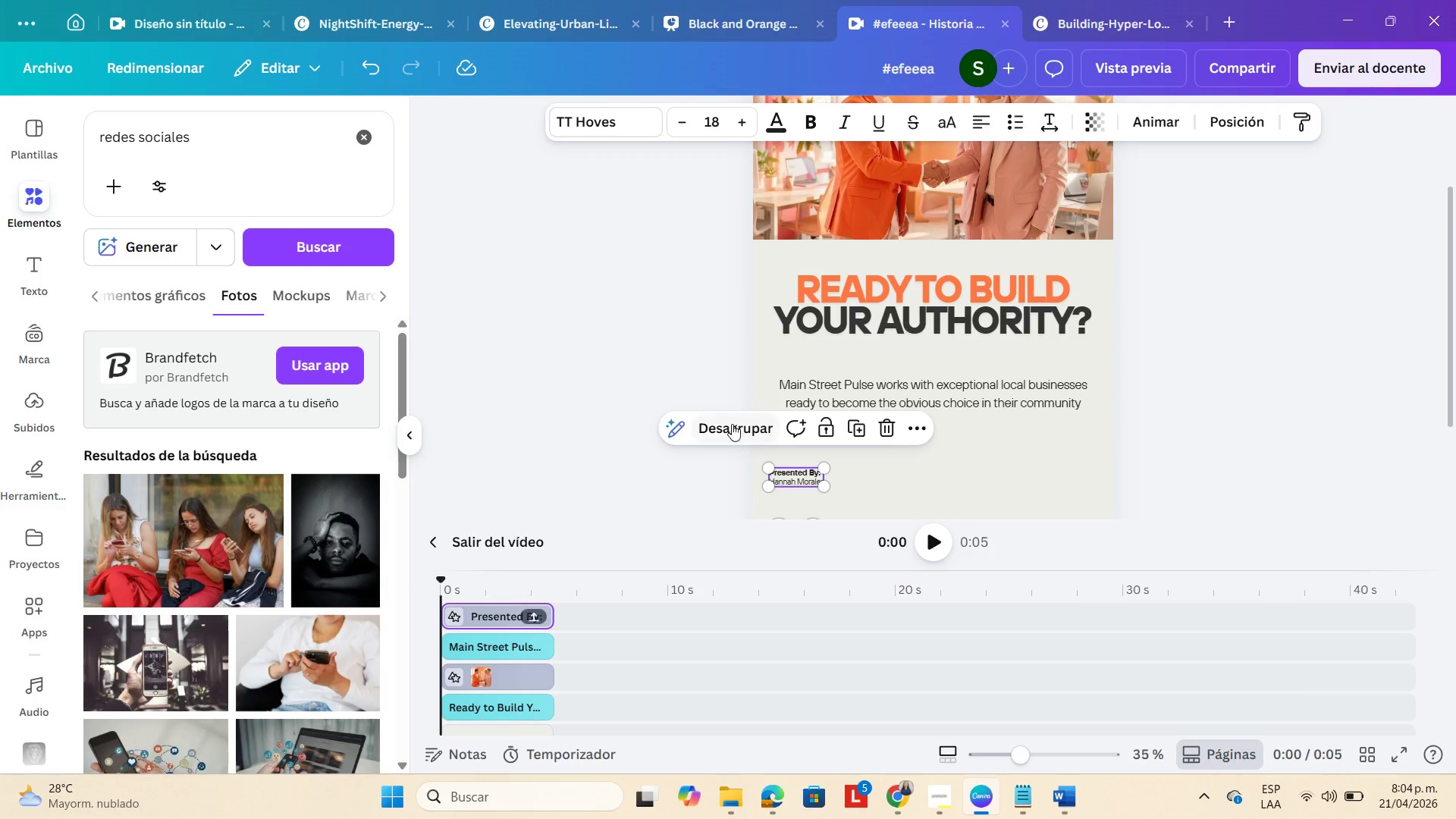 
left_click([731, 424])
 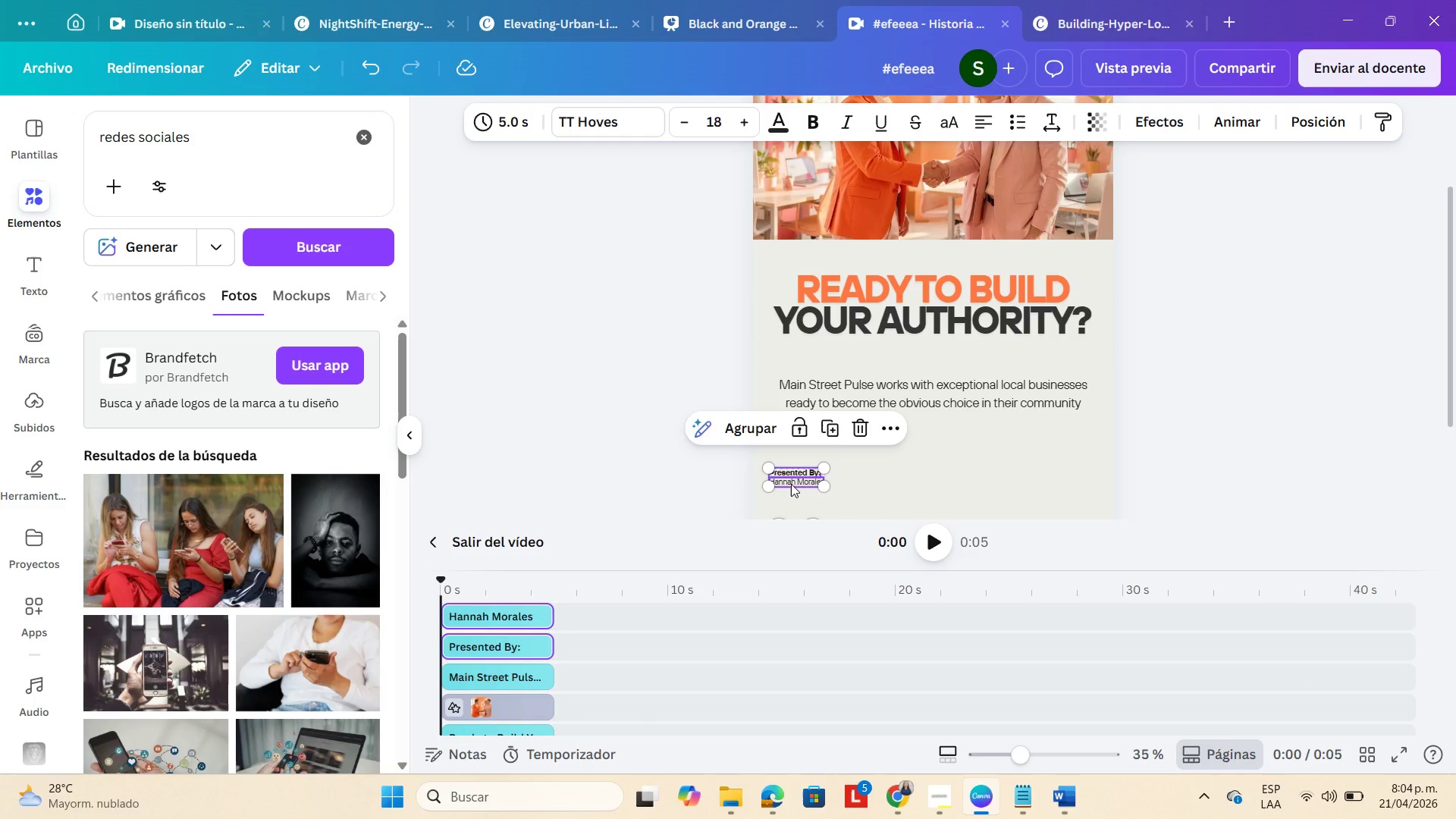 
left_click([791, 484])
 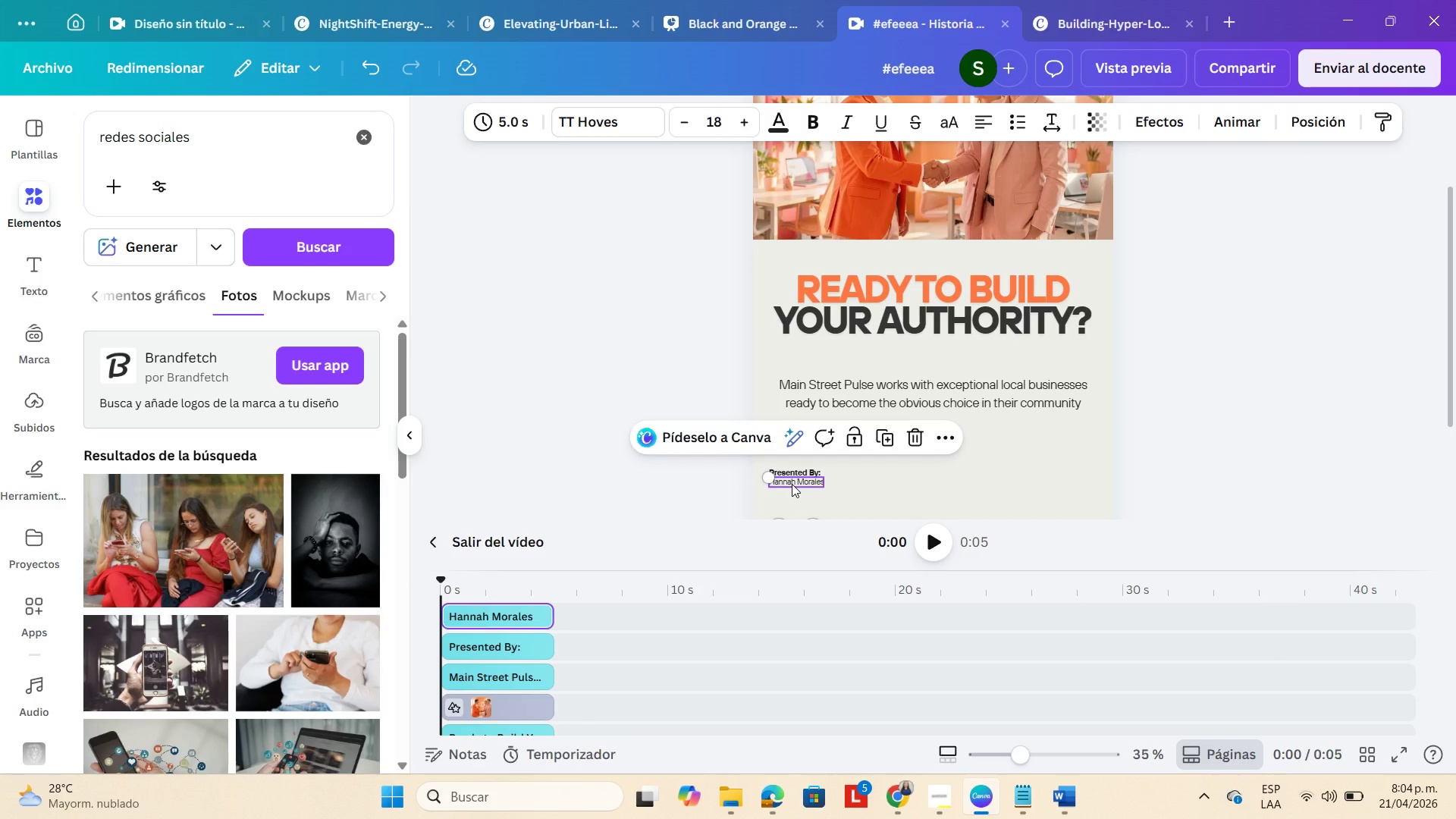 
key(Backspace)
 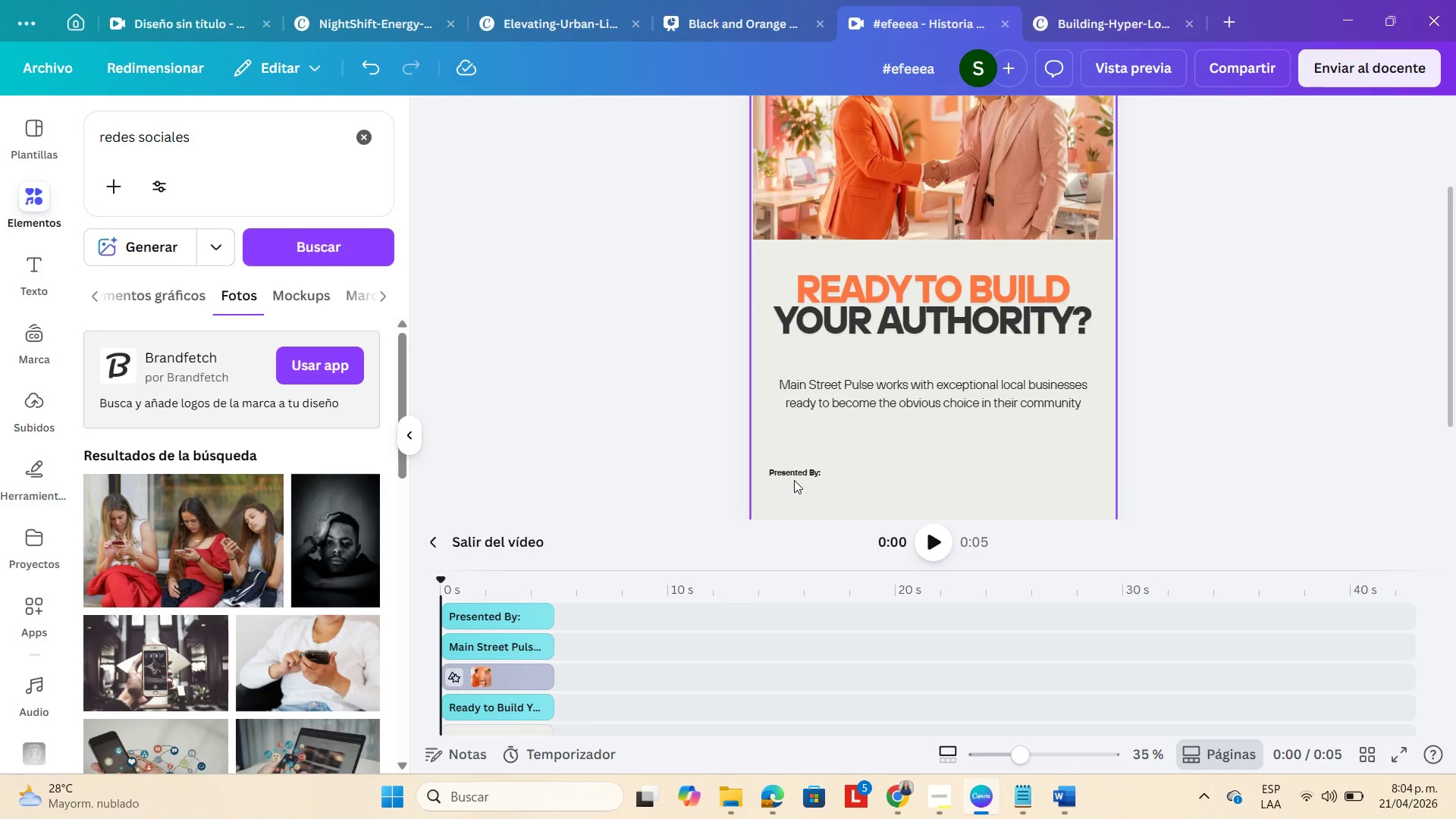 
left_click([796, 472])
 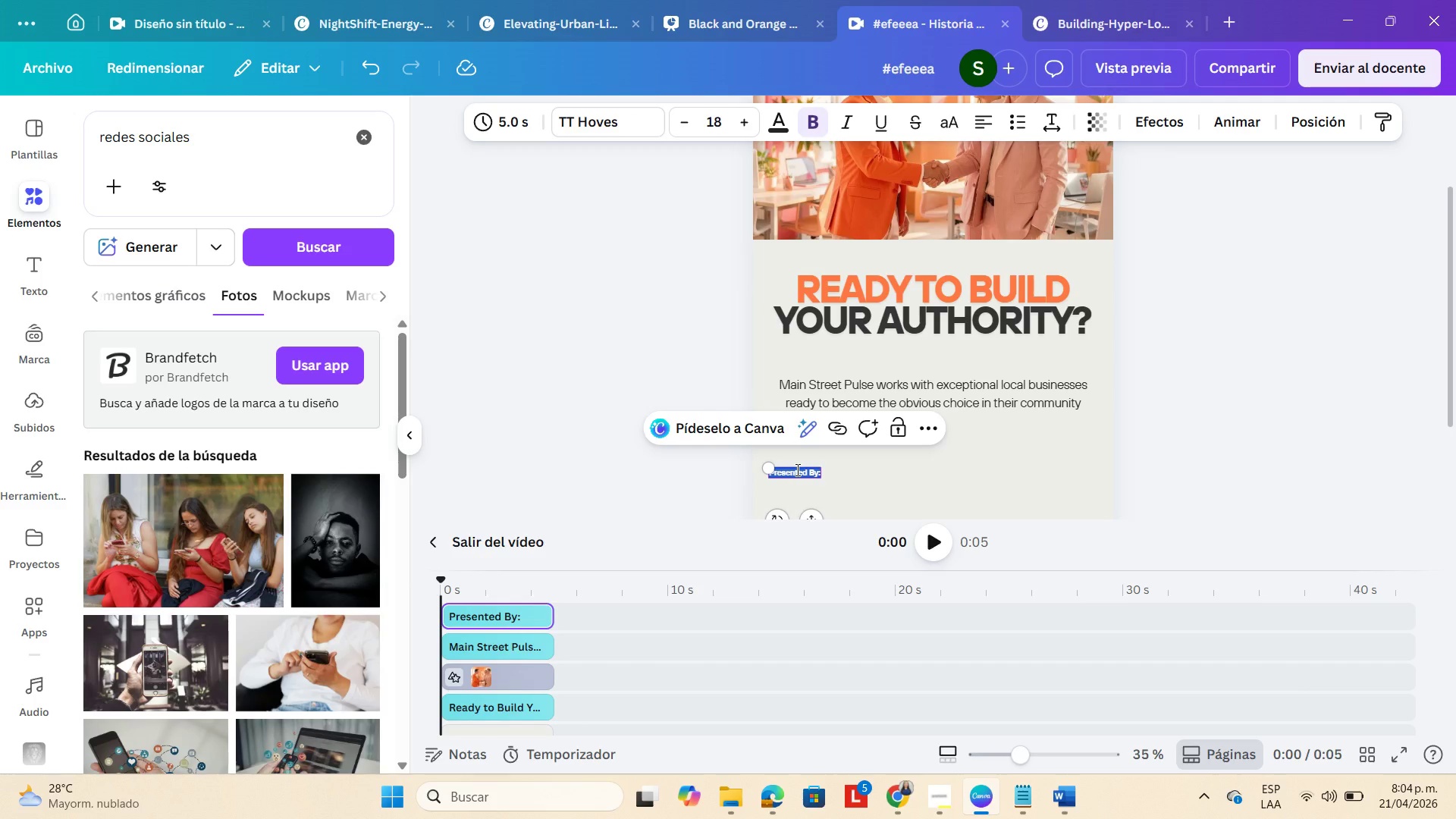 
key(Control+V)
 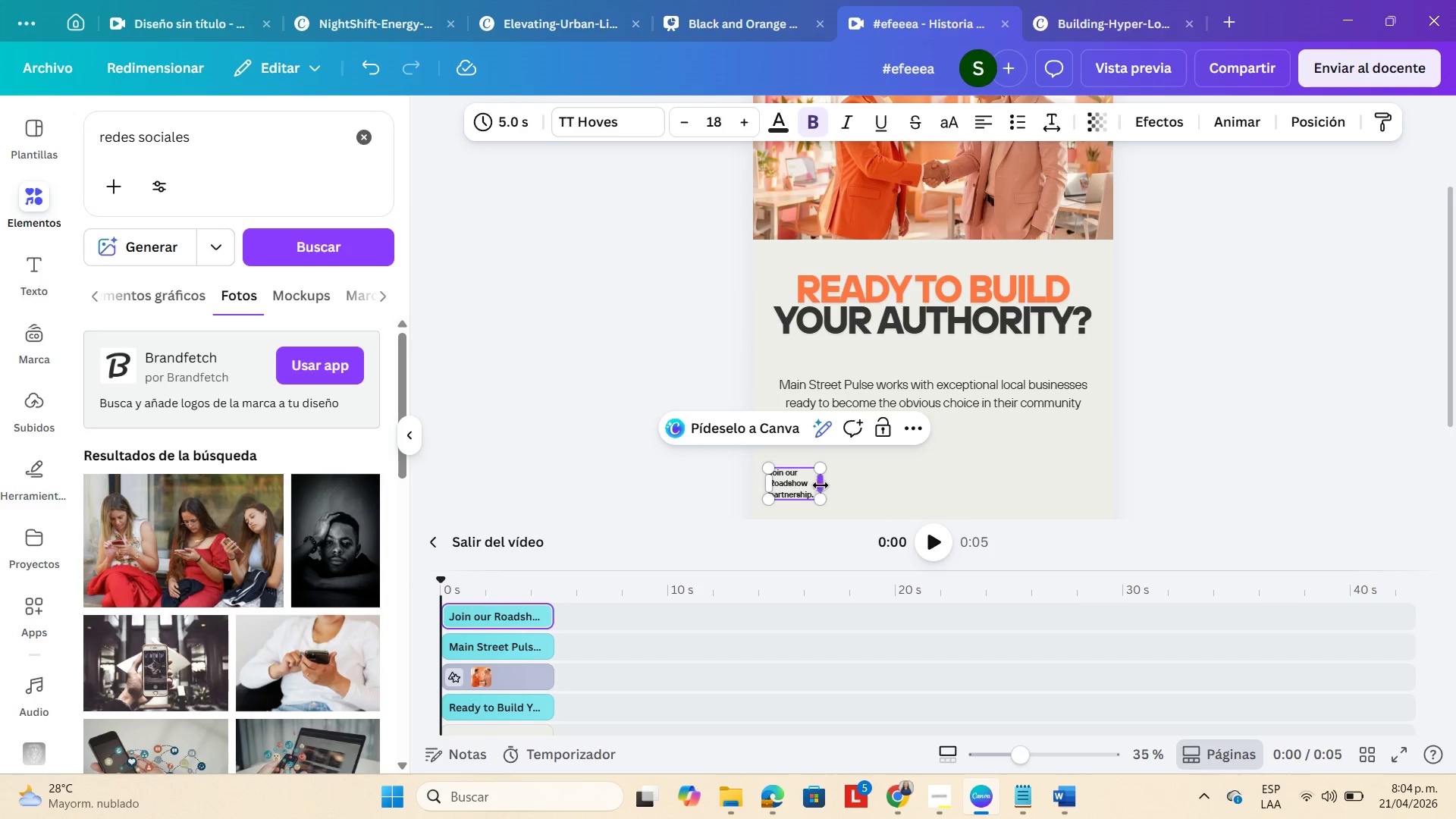 
left_click_drag(start_coordinate=[821, 485], to_coordinate=[955, 476])
 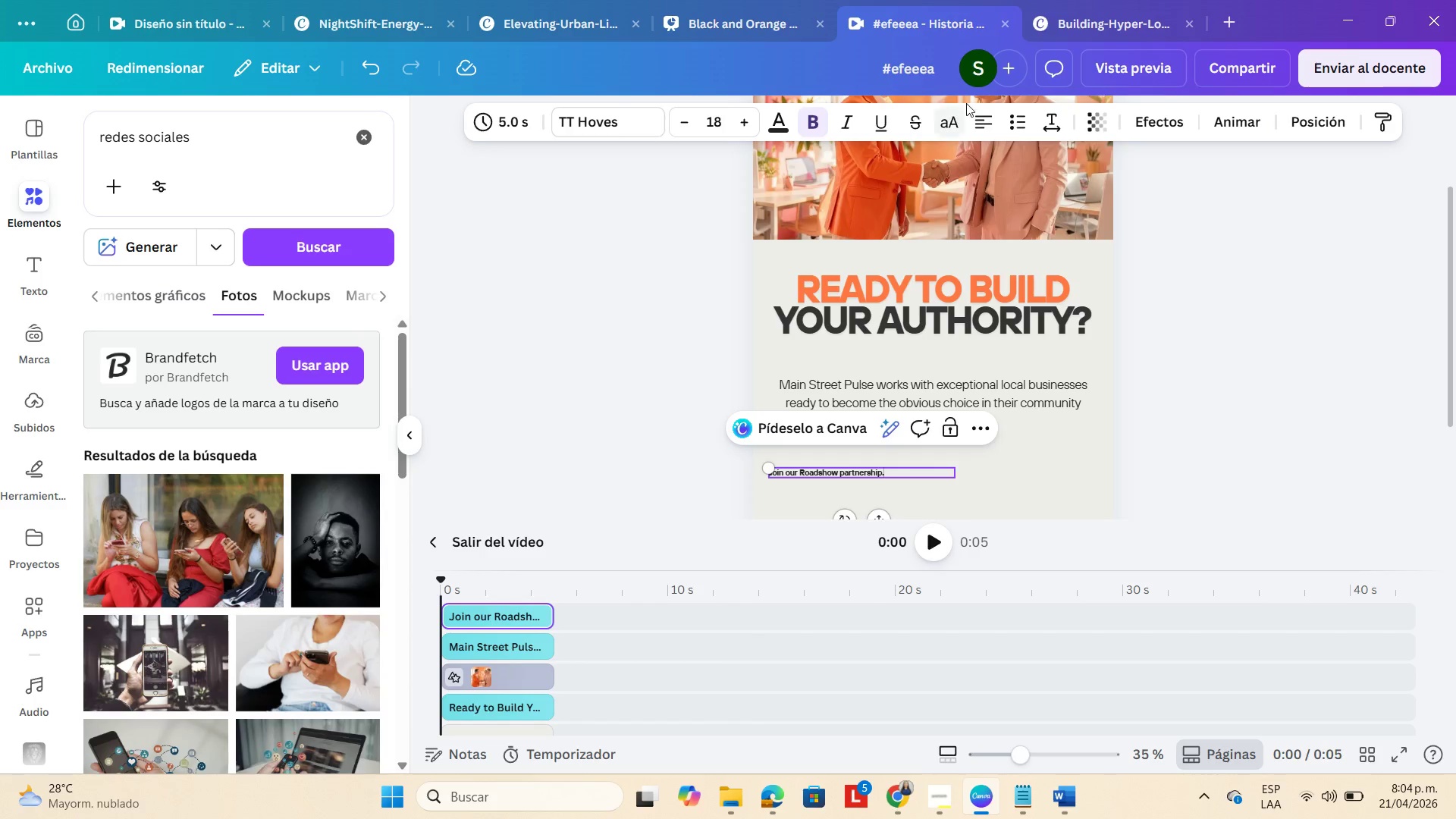 
left_click([980, 111])
 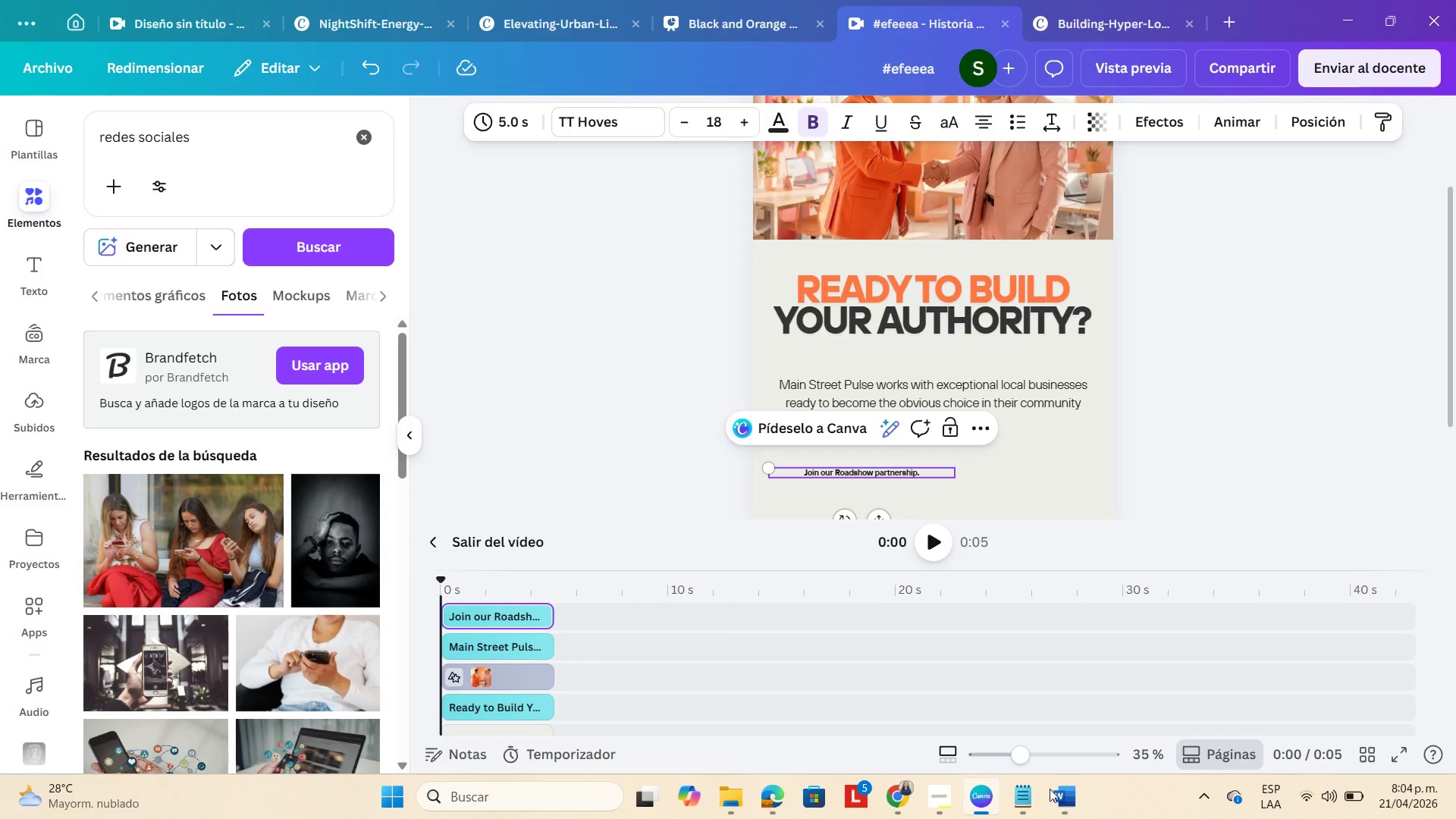 
left_click([1015, 761])
 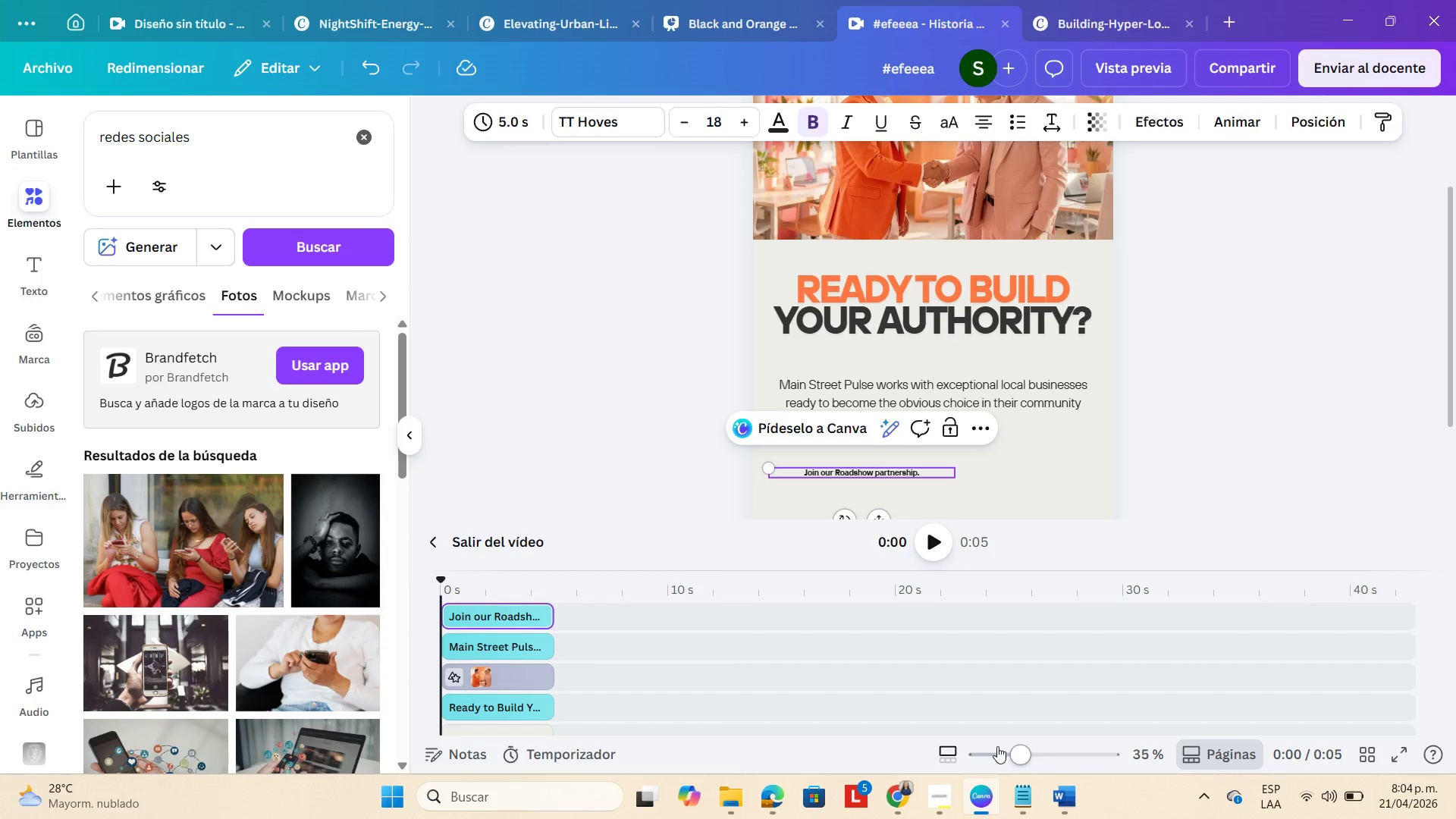 
left_click([996, 746])
 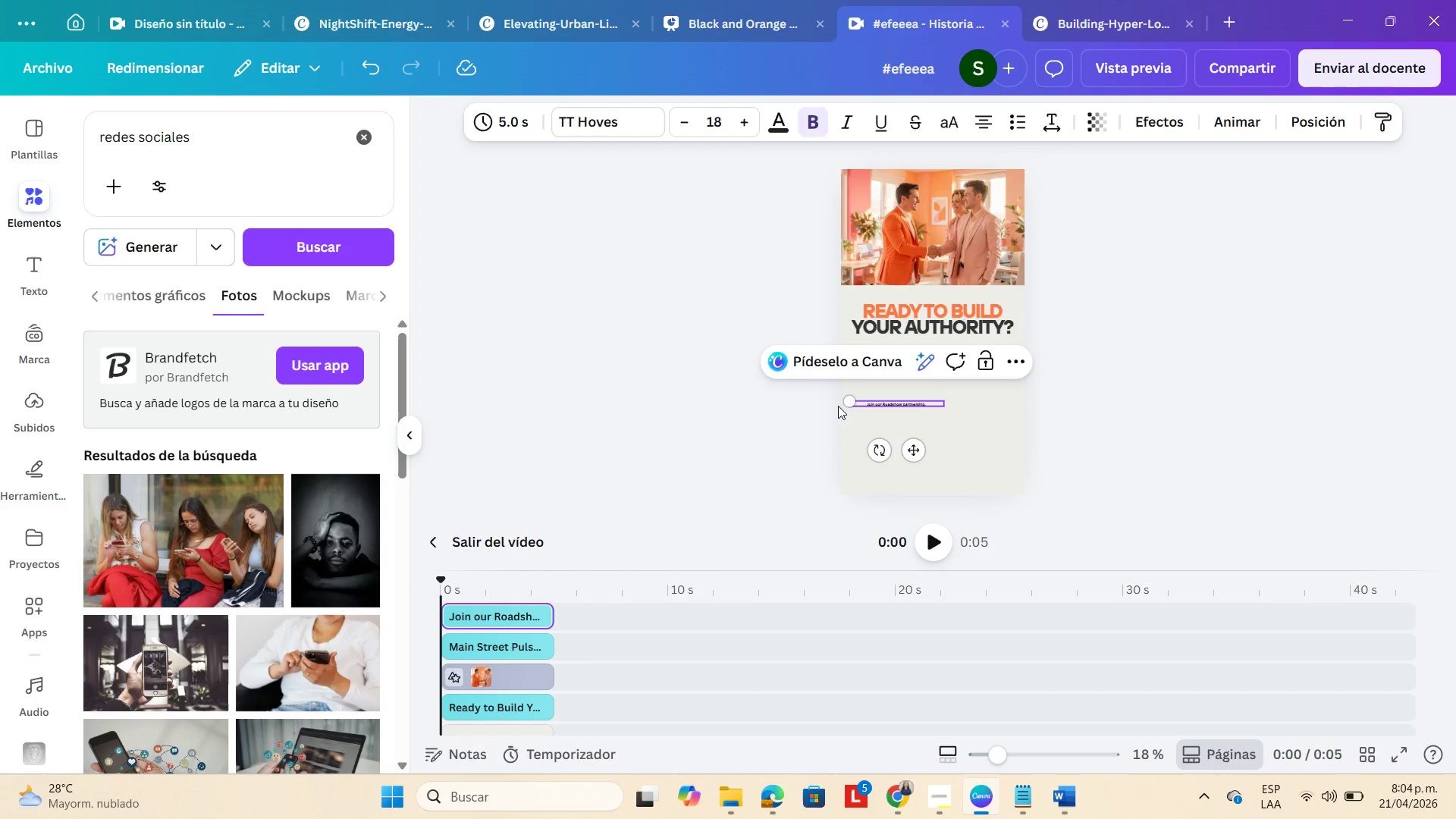 
left_click_drag(start_coordinate=[852, 403], to_coordinate=[786, 378])
 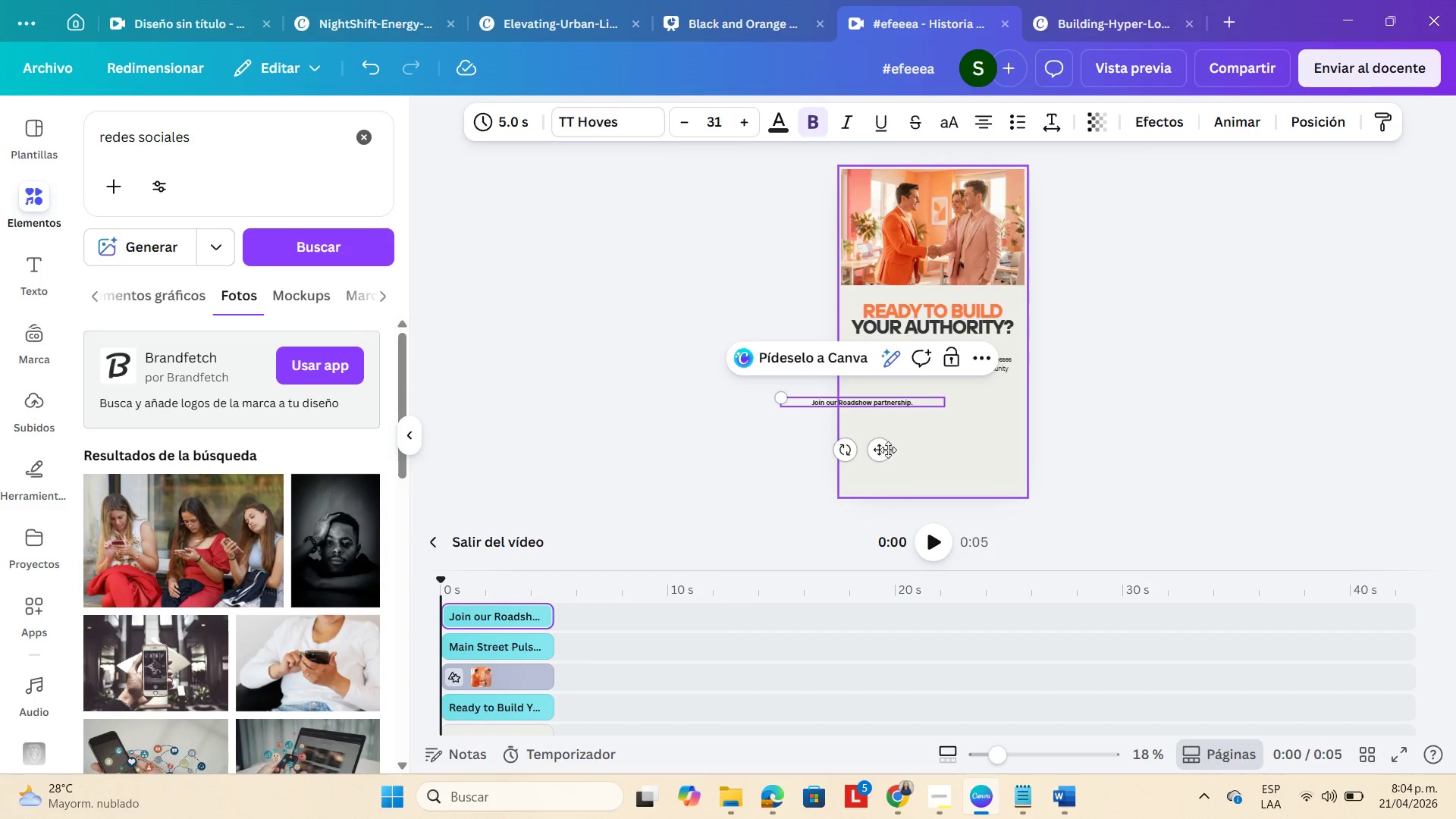 
left_click_drag(start_coordinate=[880, 450], to_coordinate=[962, 455])
 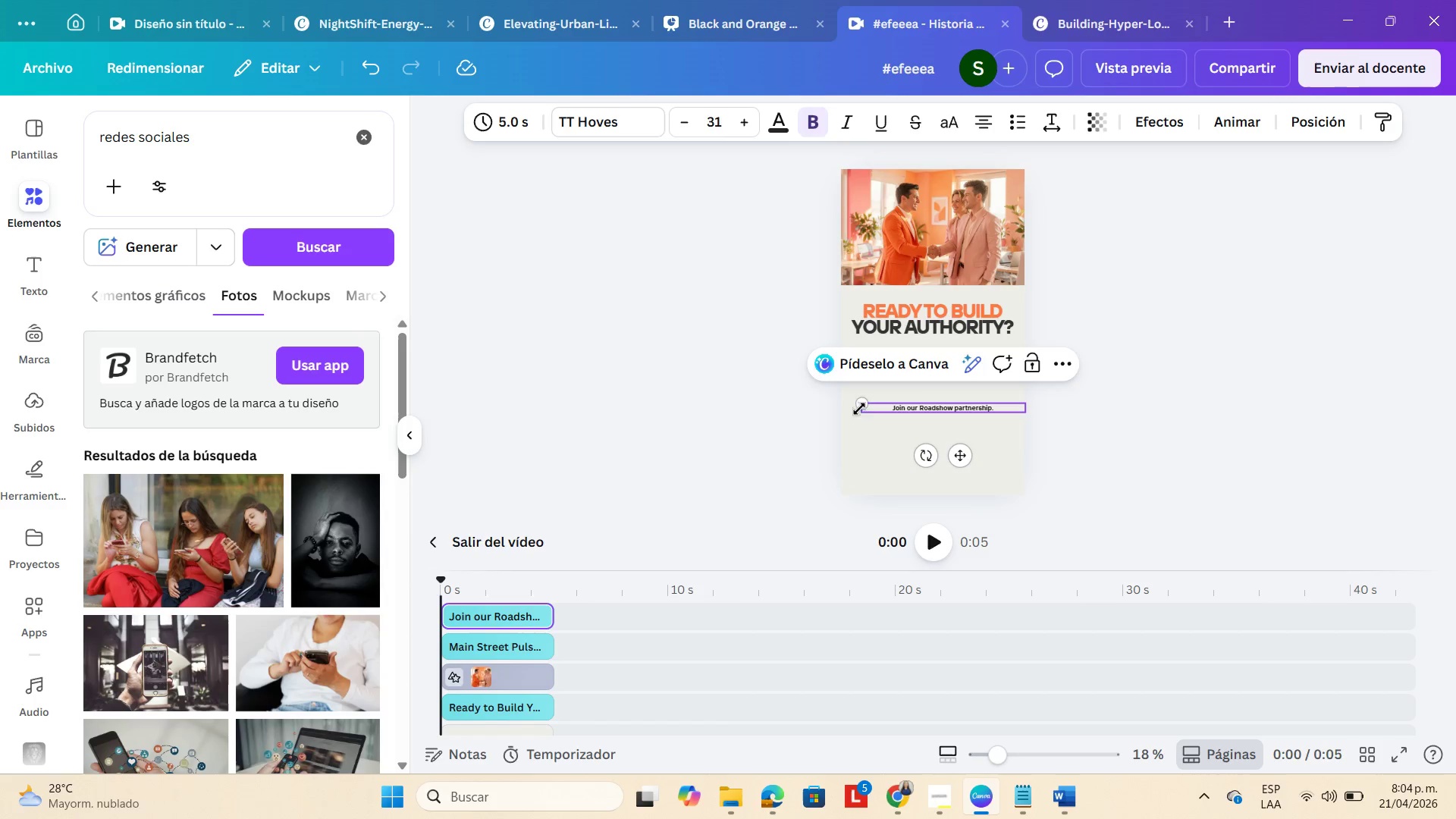 
left_click_drag(start_coordinate=[864, 406], to_coordinate=[842, 406])
 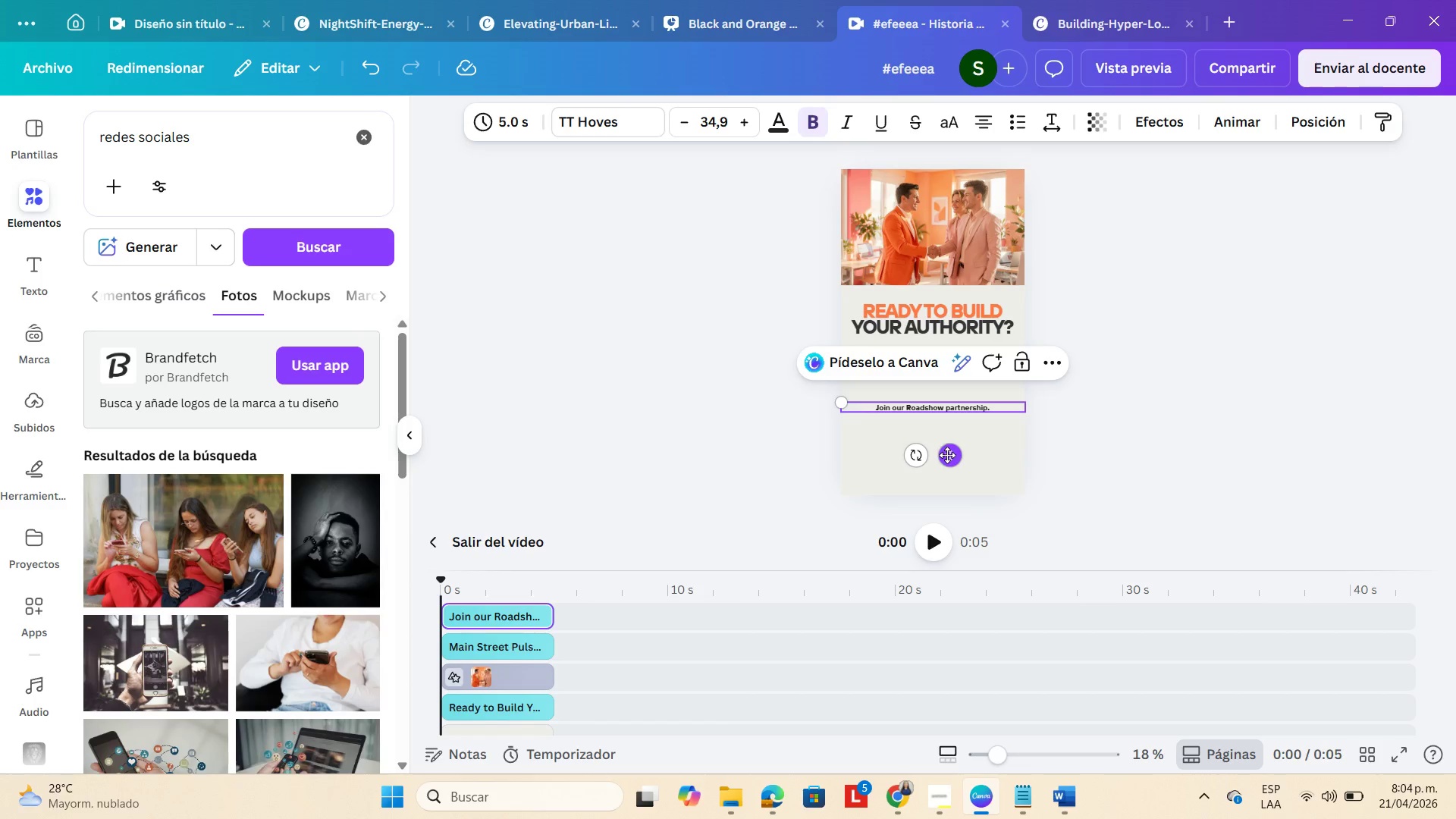 
left_click_drag(start_coordinate=[947, 455], to_coordinate=[948, 441])
 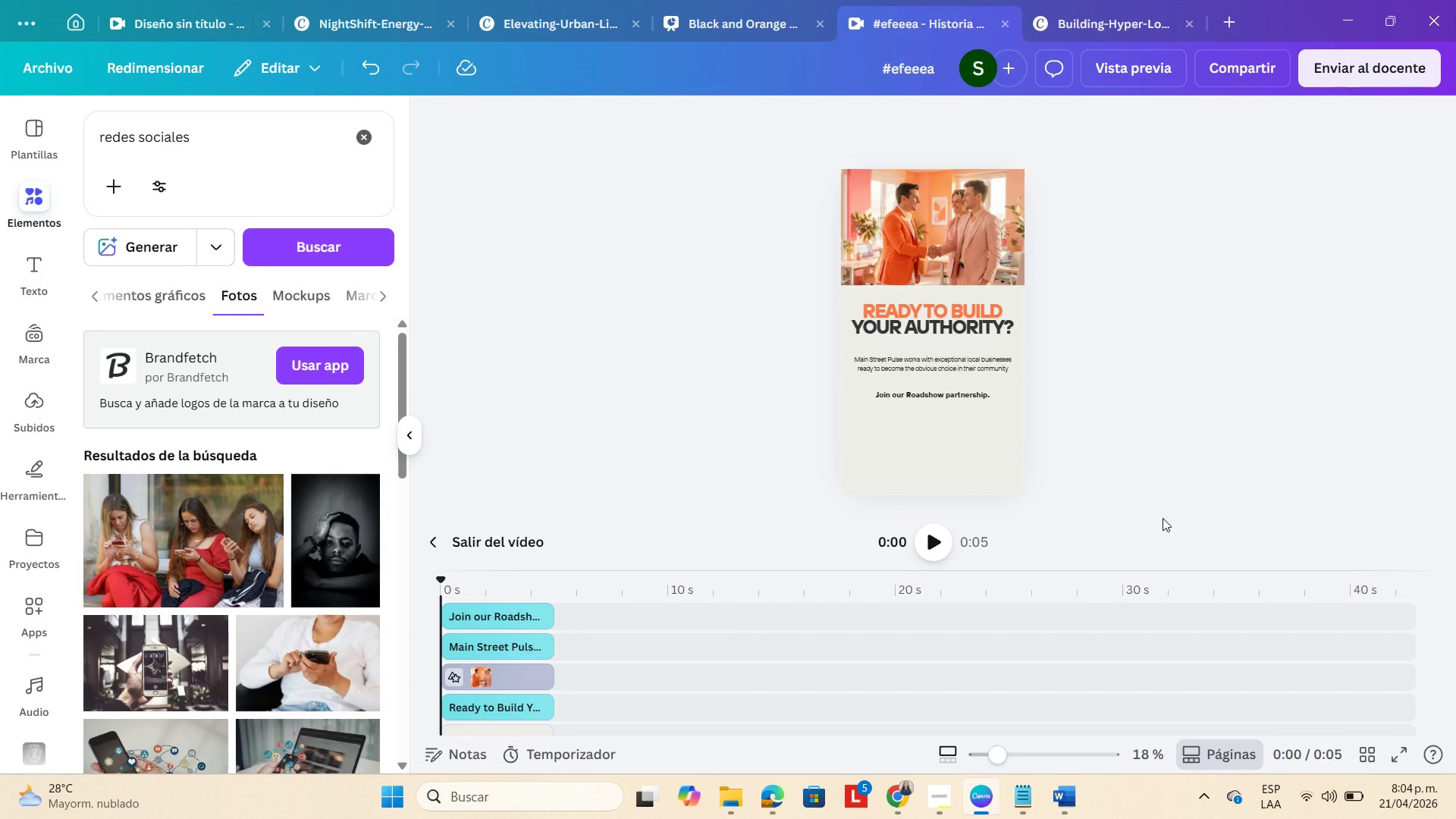 
wait(5.41)
 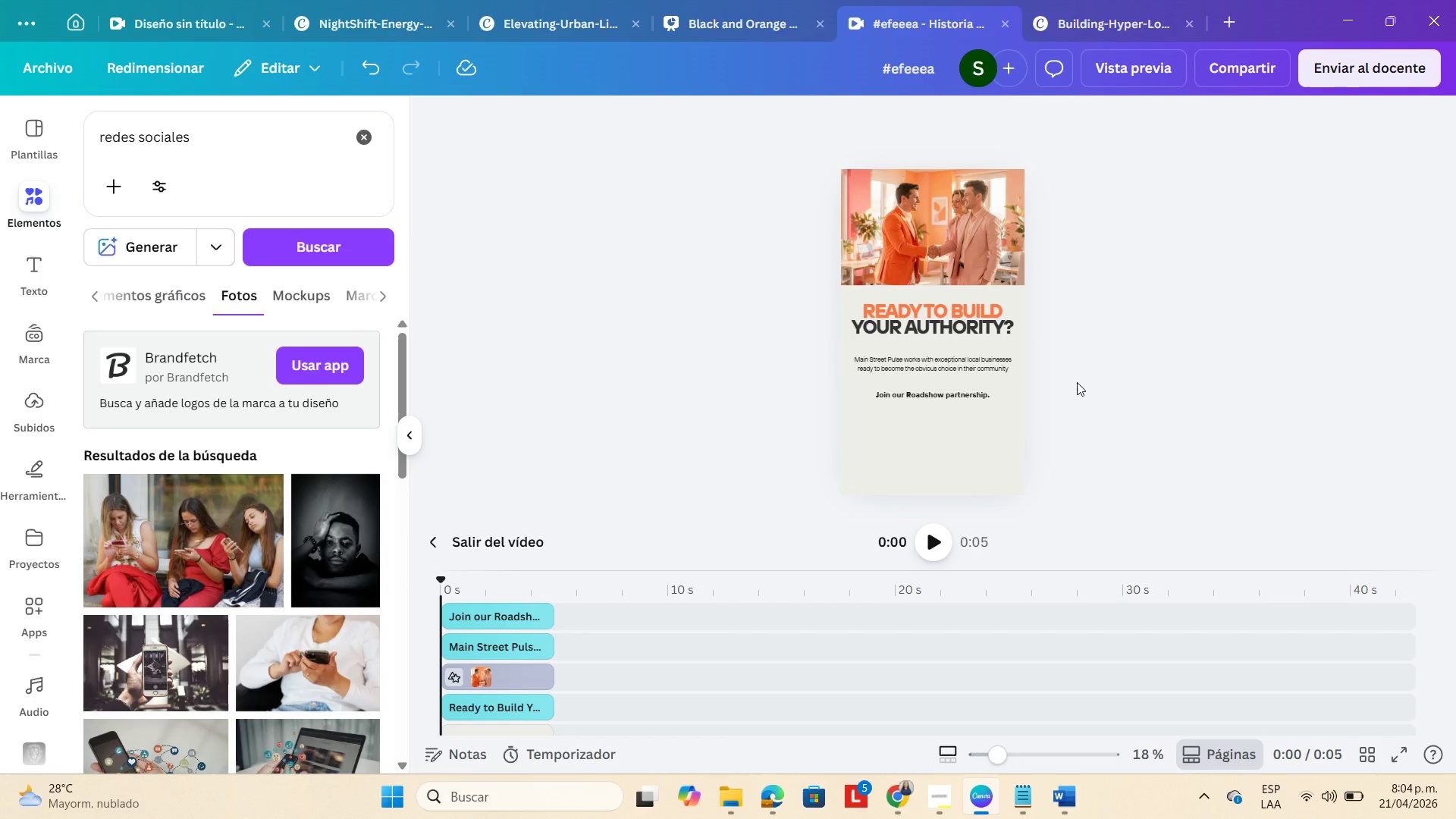 
scroll: coordinate [309, 511], scroll_direction: down, amount: 8.0
 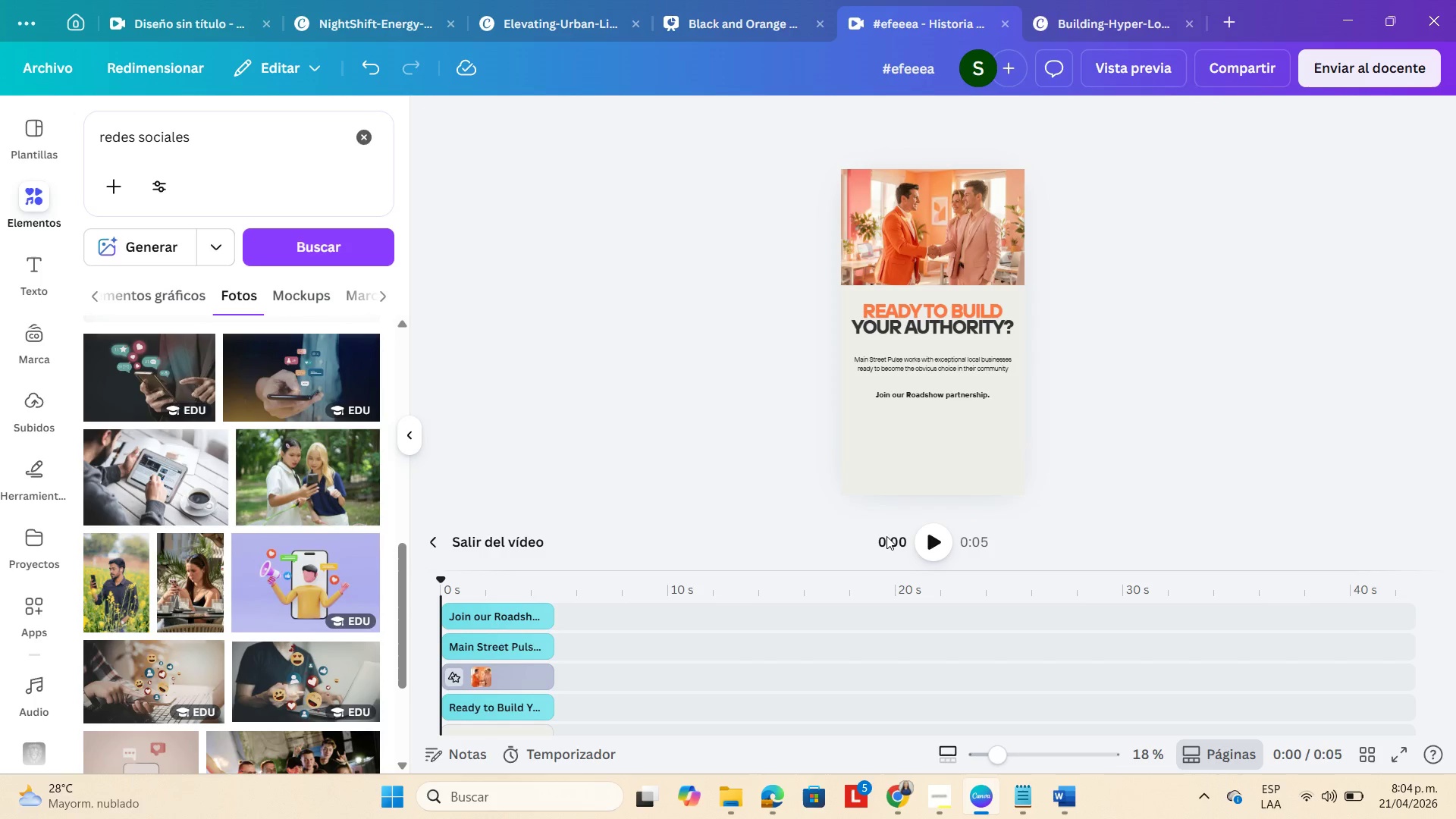 
left_click([1055, 435])
 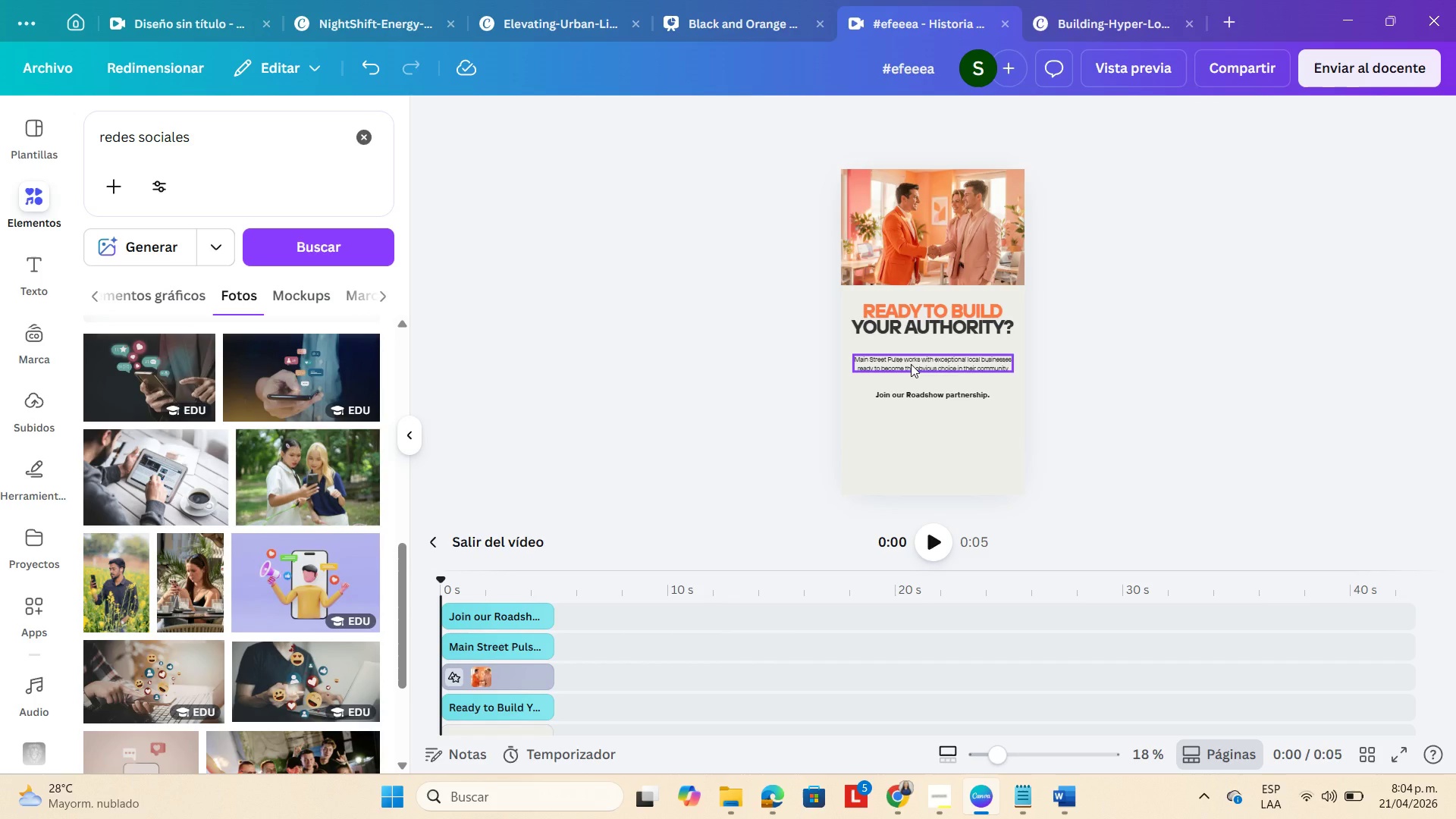 
left_click_drag(start_coordinate=[911, 364], to_coordinate=[909, 374])
 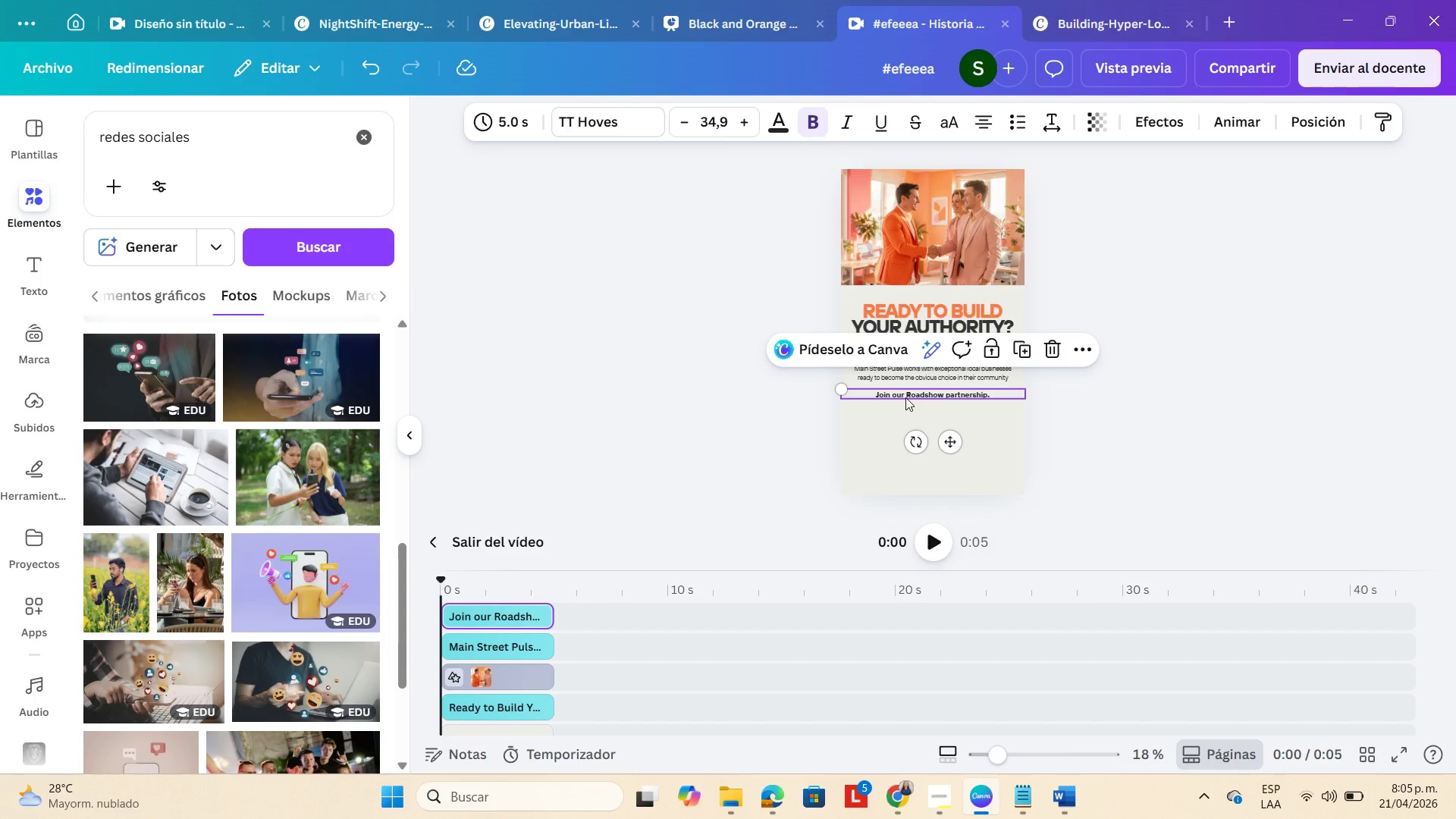 
left_click([1165, 402])
 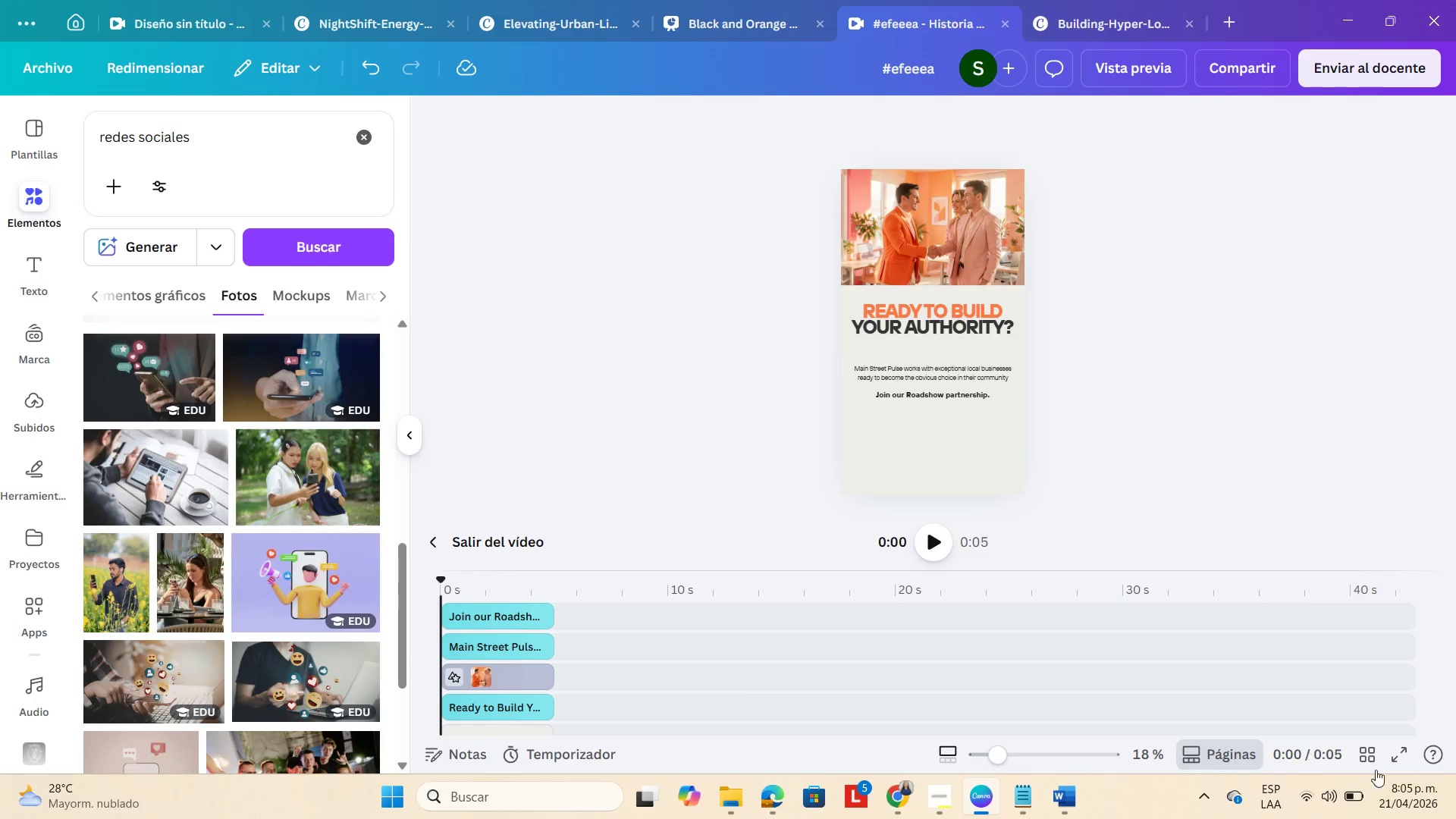 
left_click([1365, 759])
 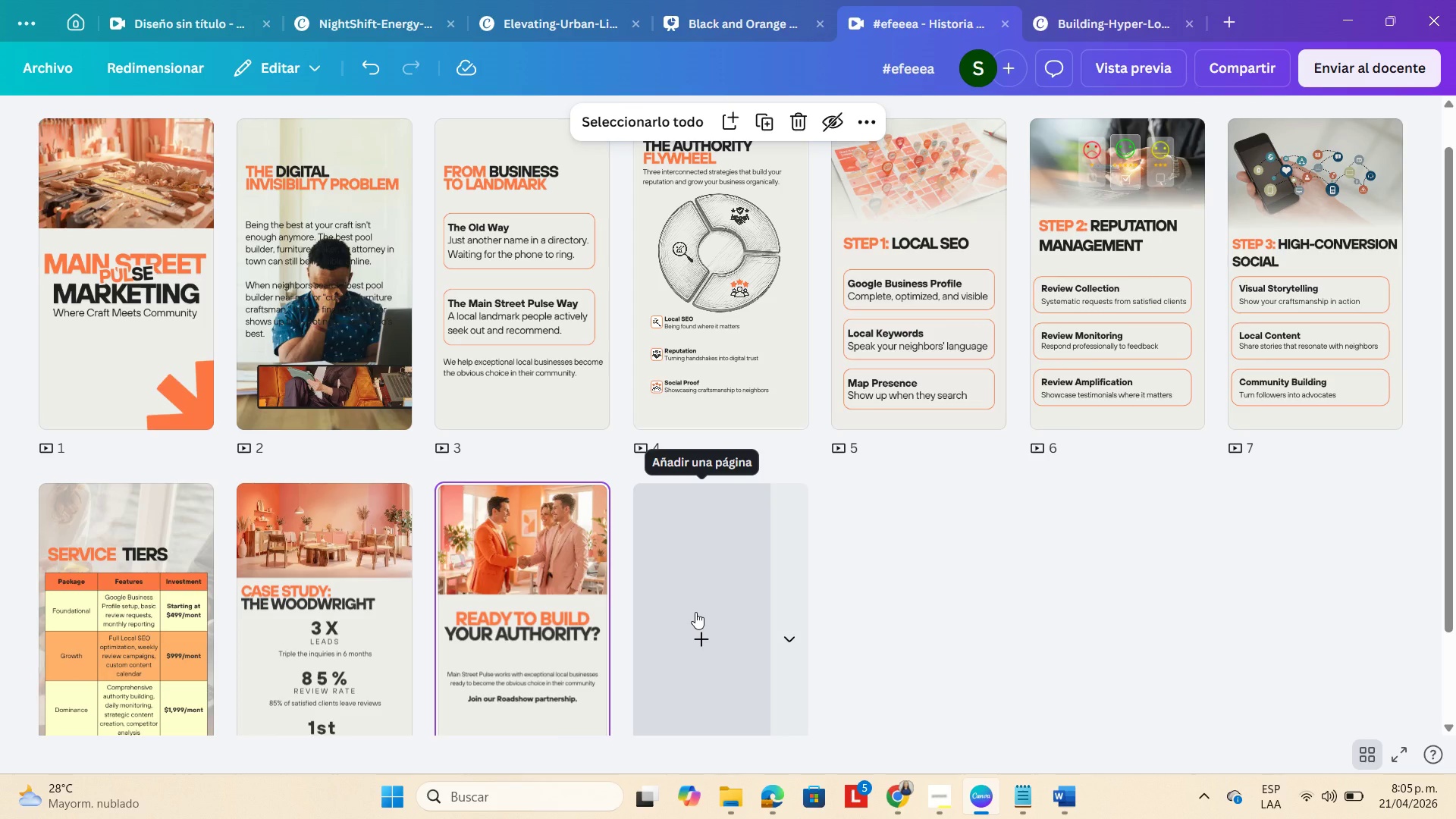 
wait(5.33)
 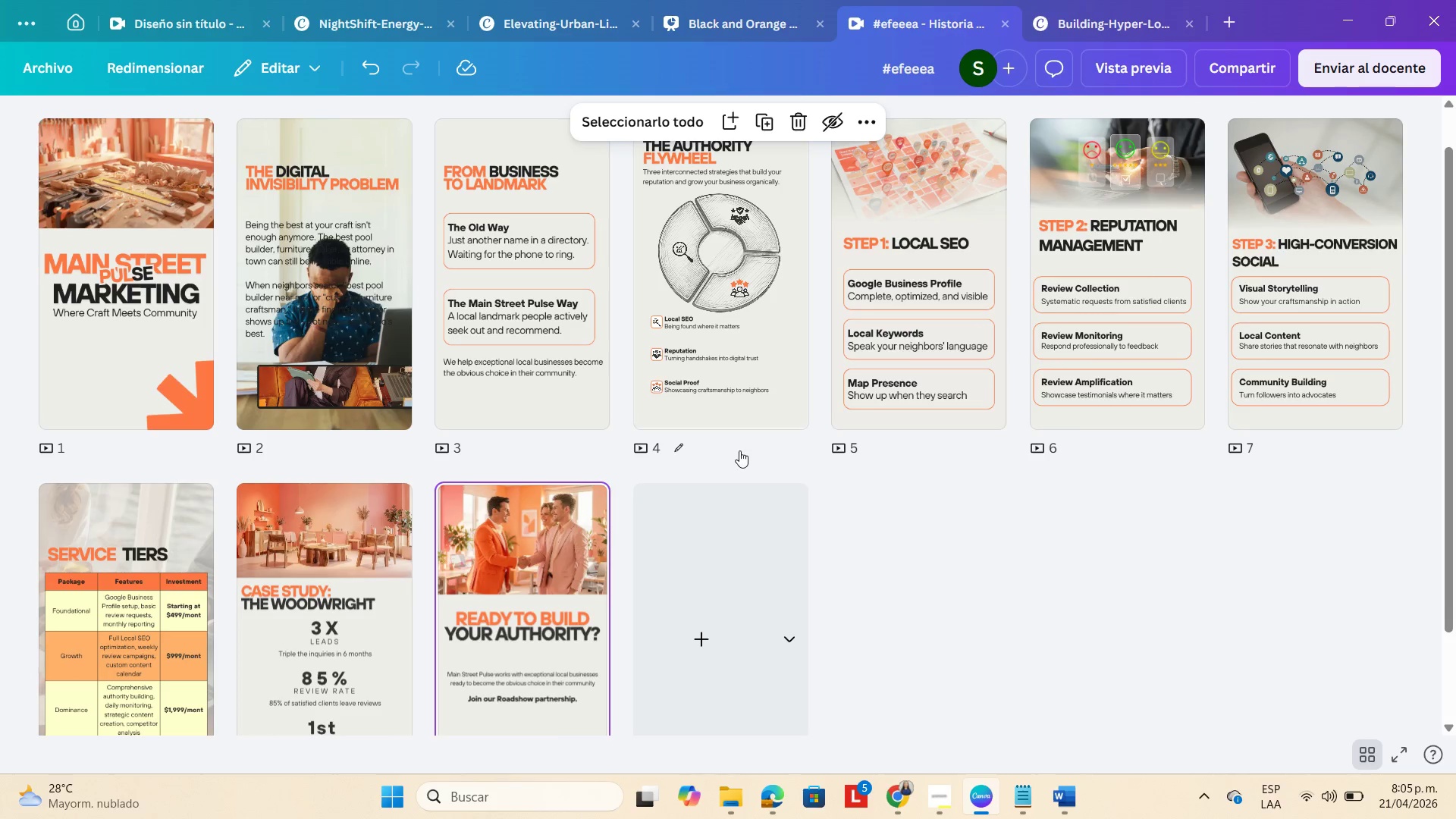 
left_click([695, 612])
 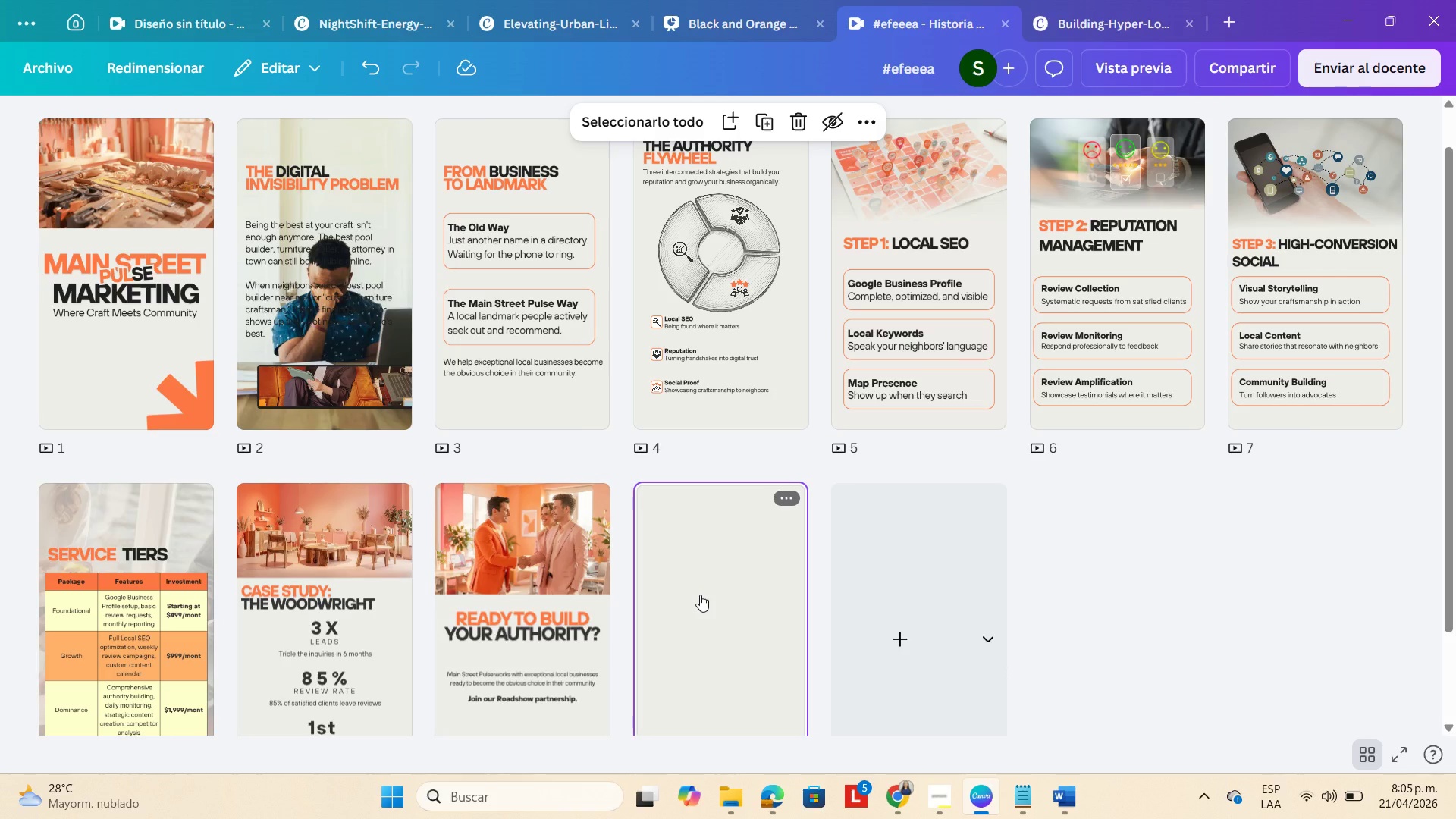 
wait(12.69)
 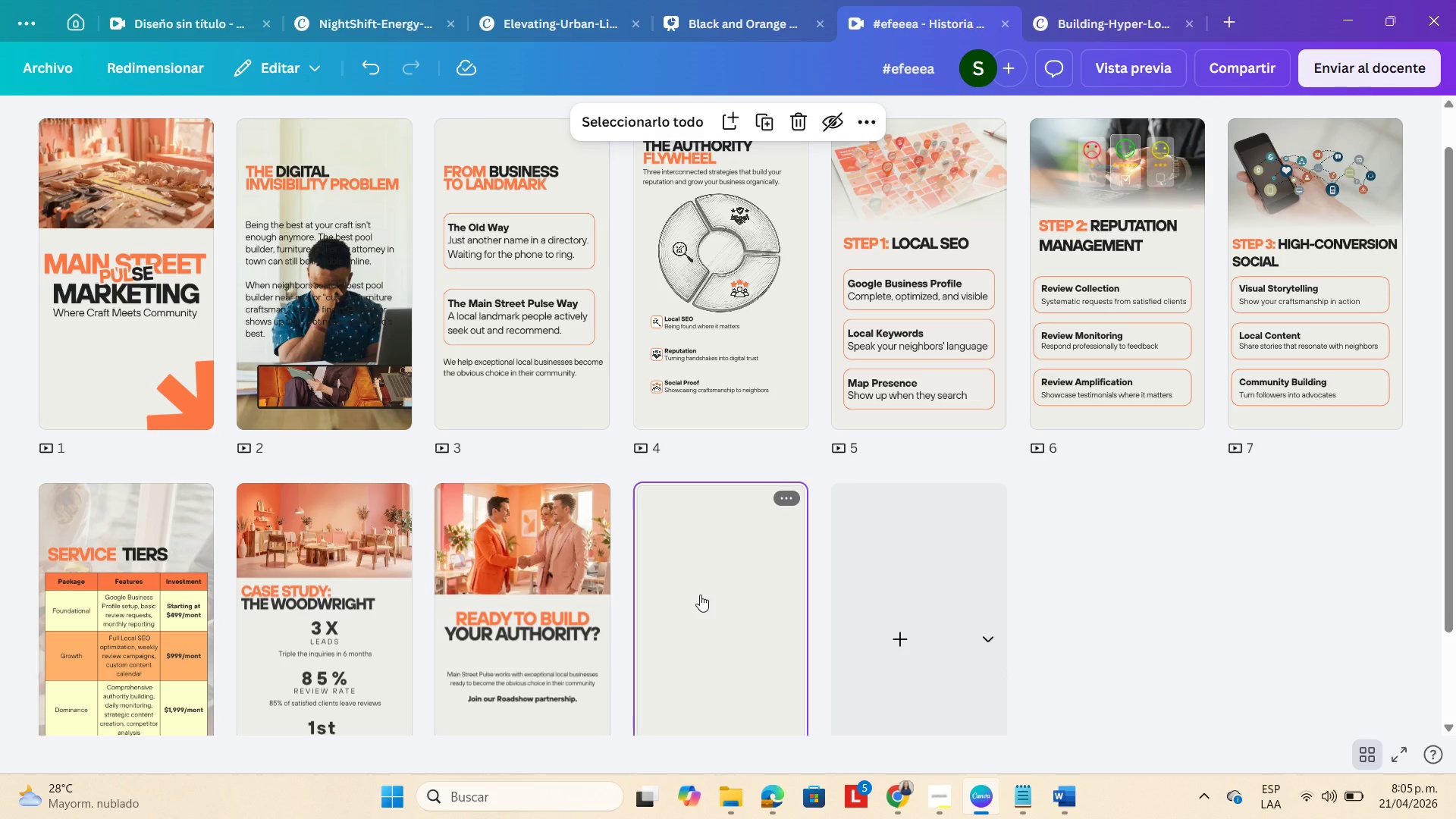 
left_click([940, 804])